 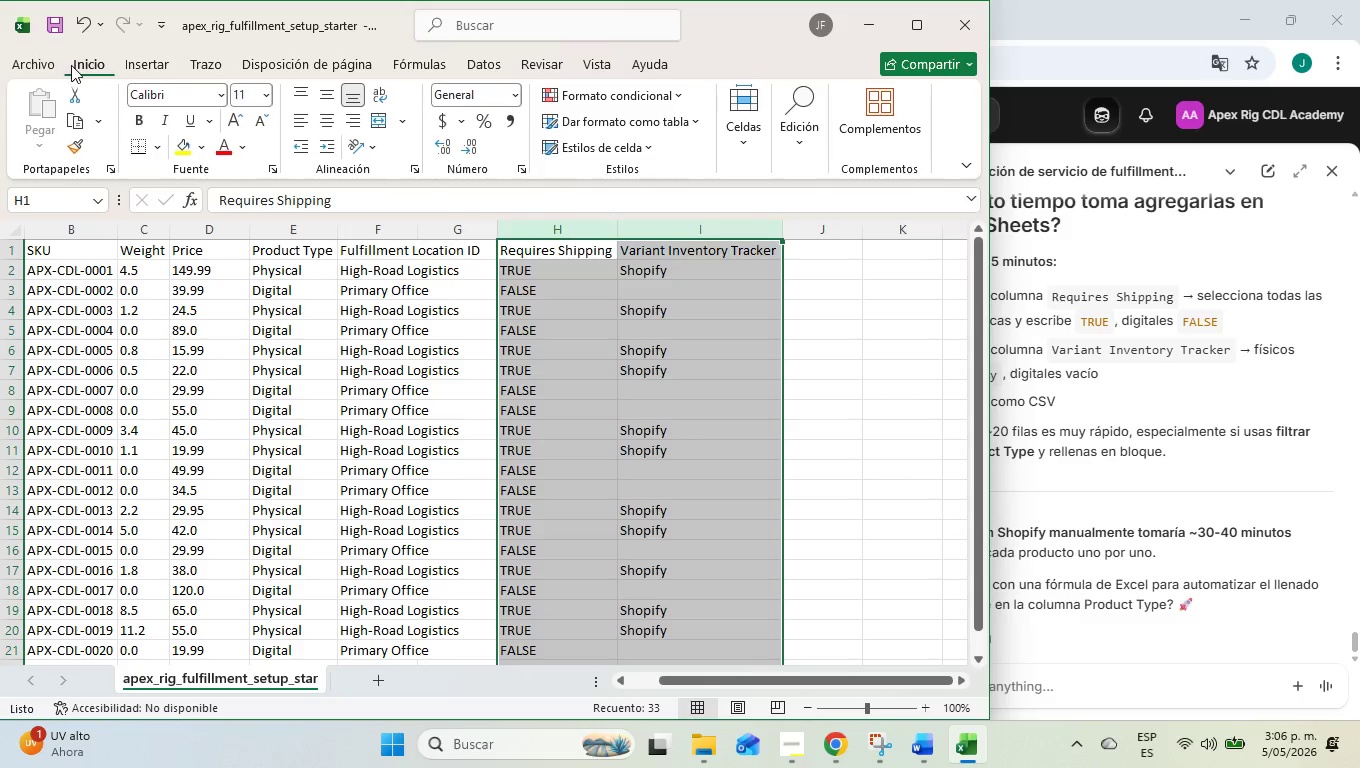 
left_click([324, 113])
 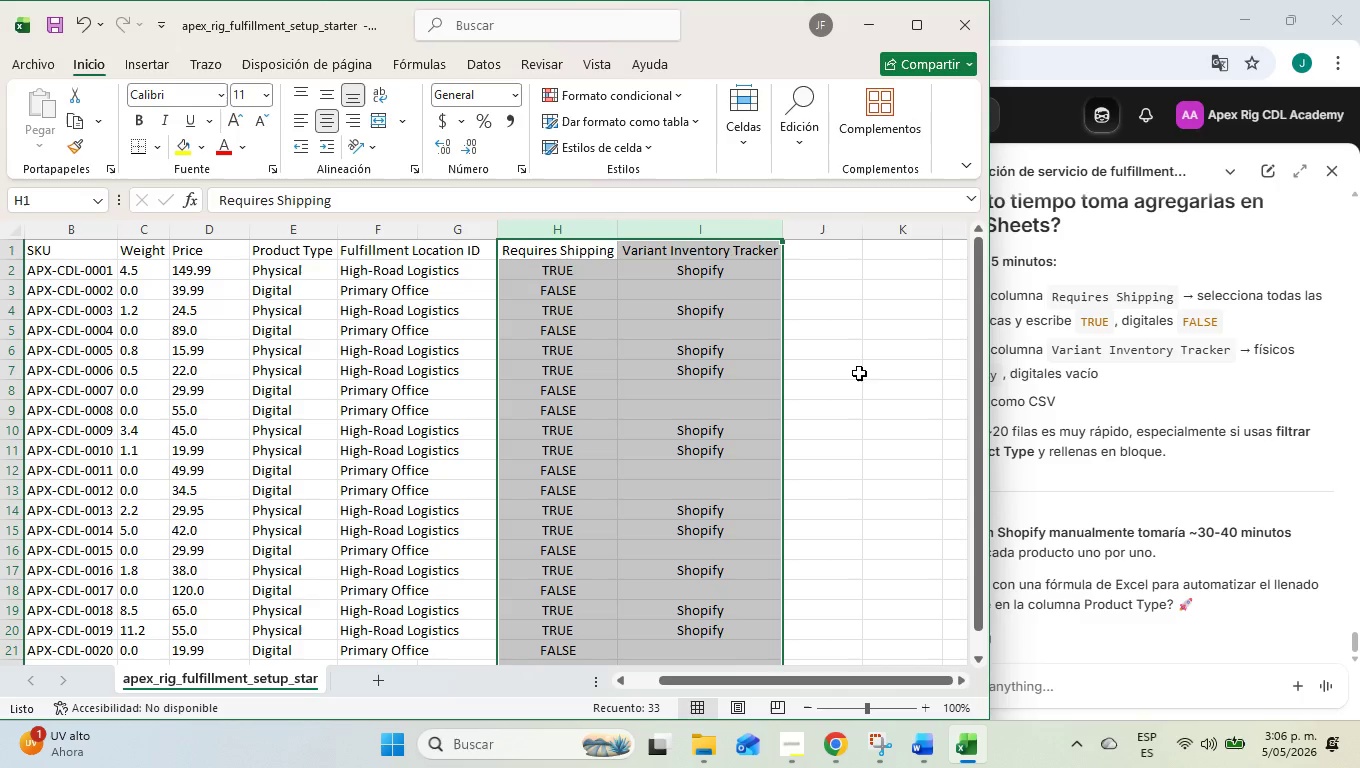 
left_click([716, 292])
 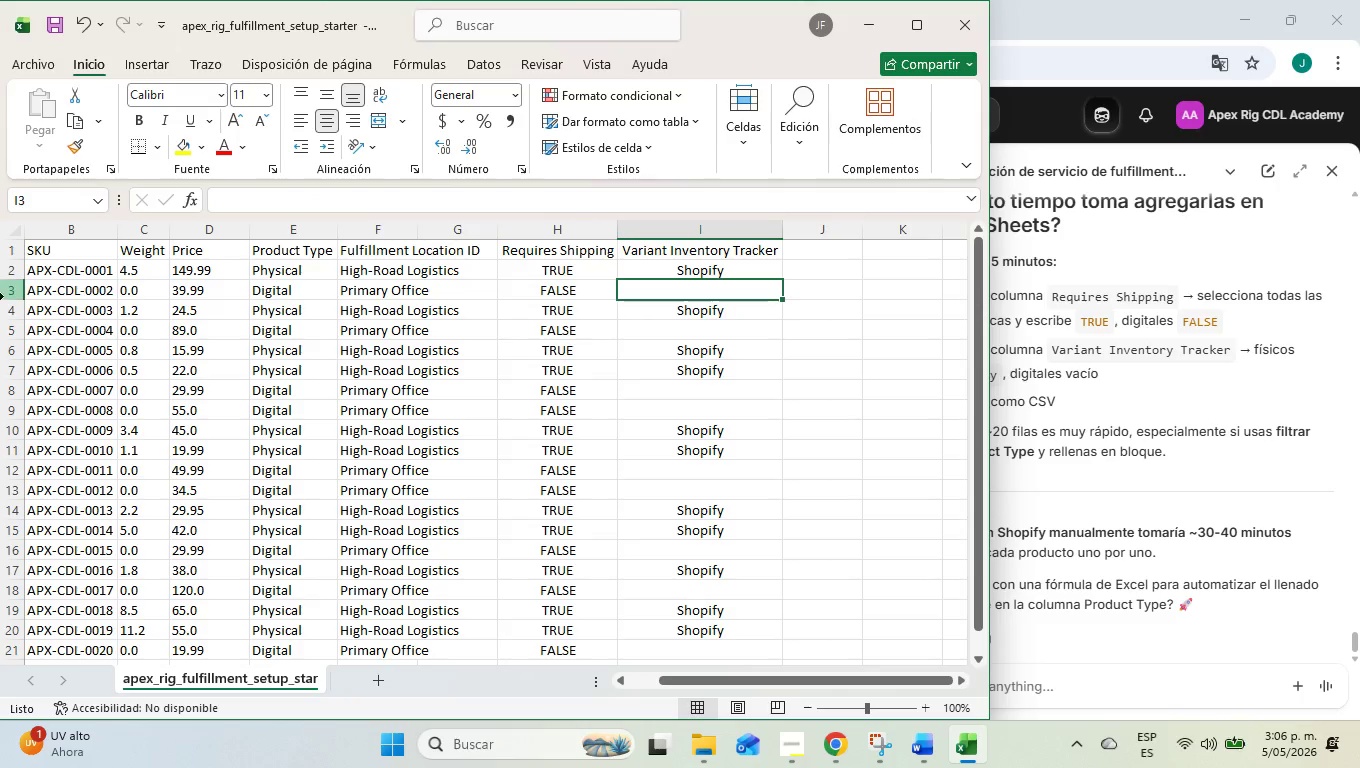 
left_click([12, 297])
 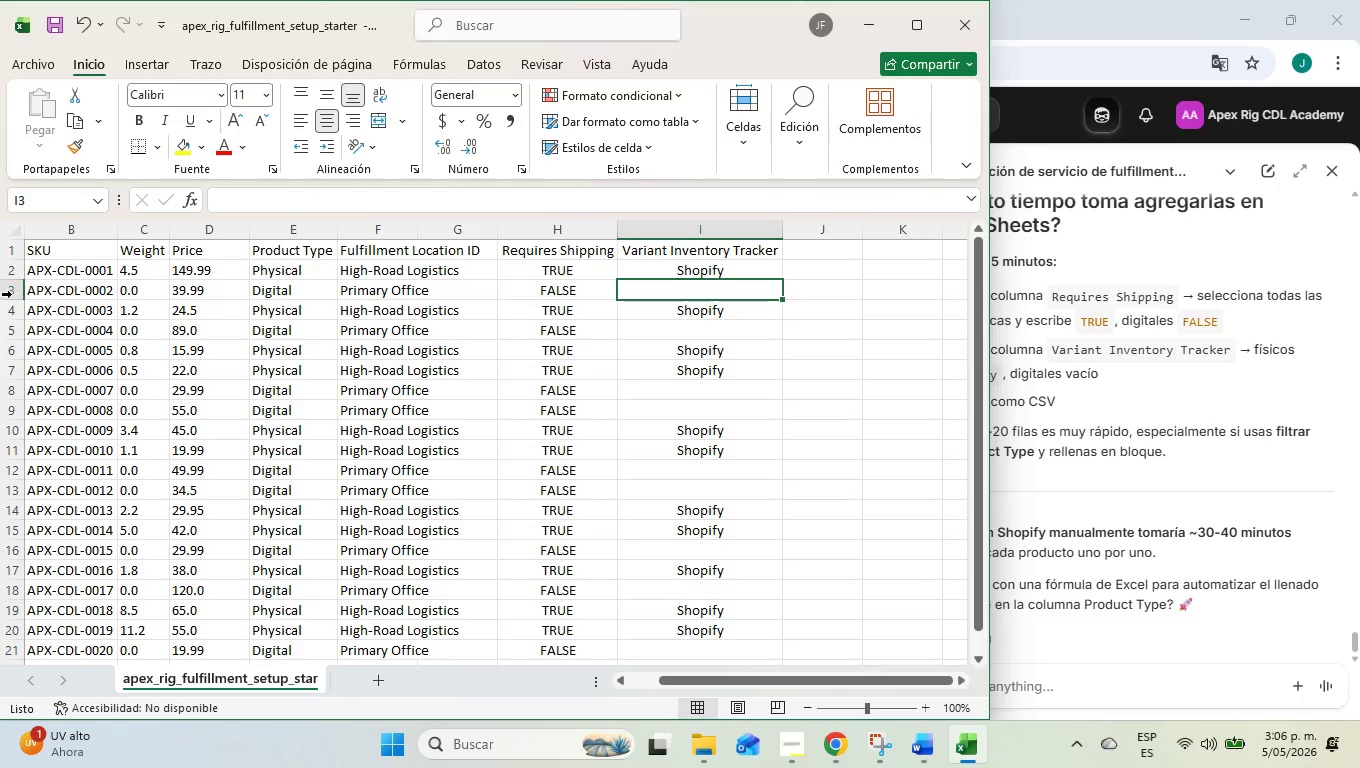 
left_click([12, 293])
 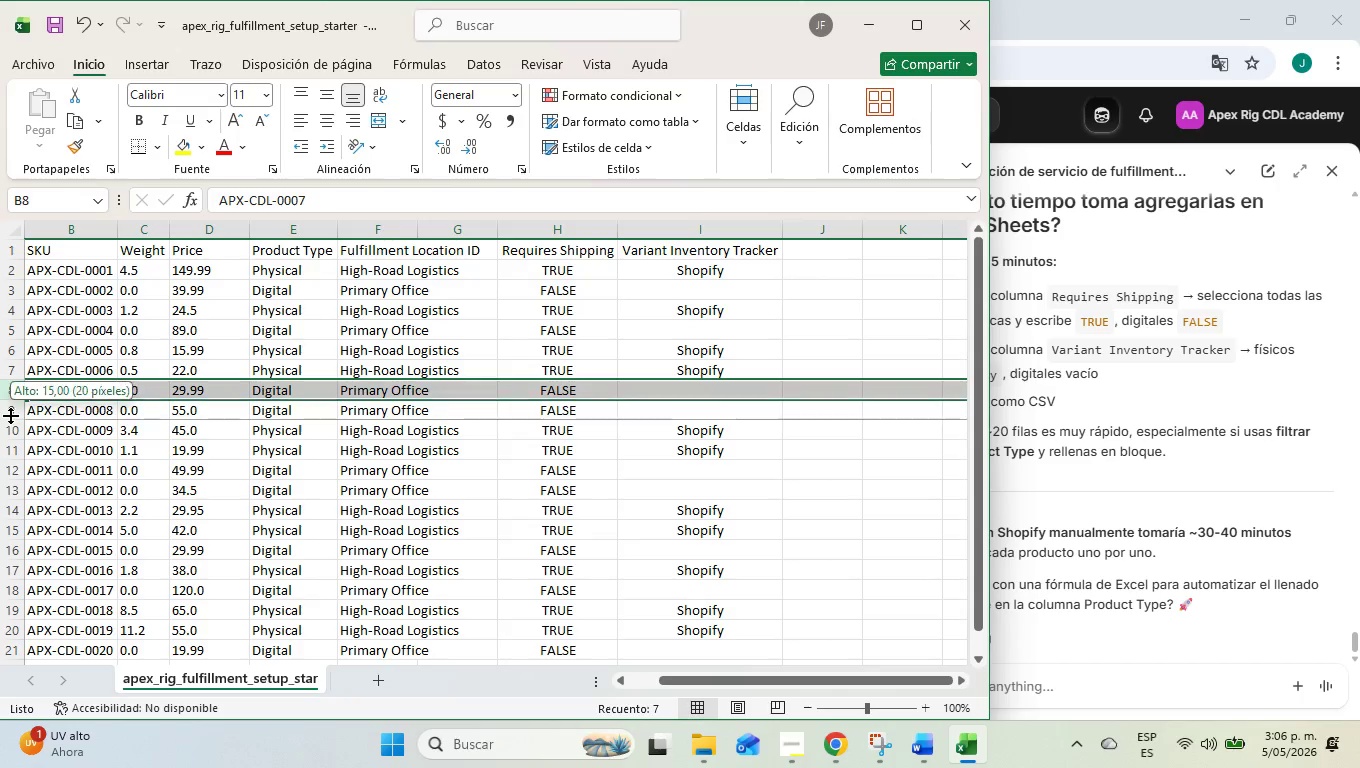 
wait(6.48)
 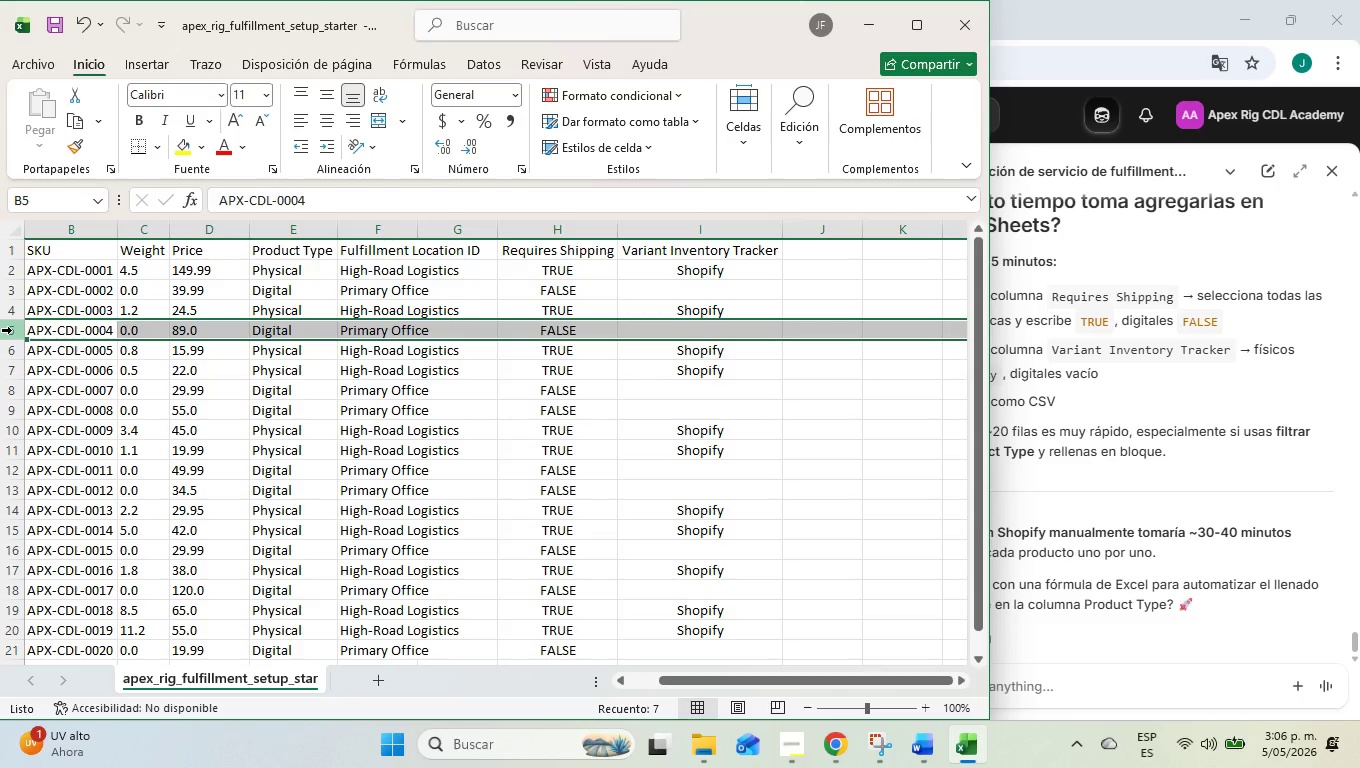 
left_click([16, 411])
 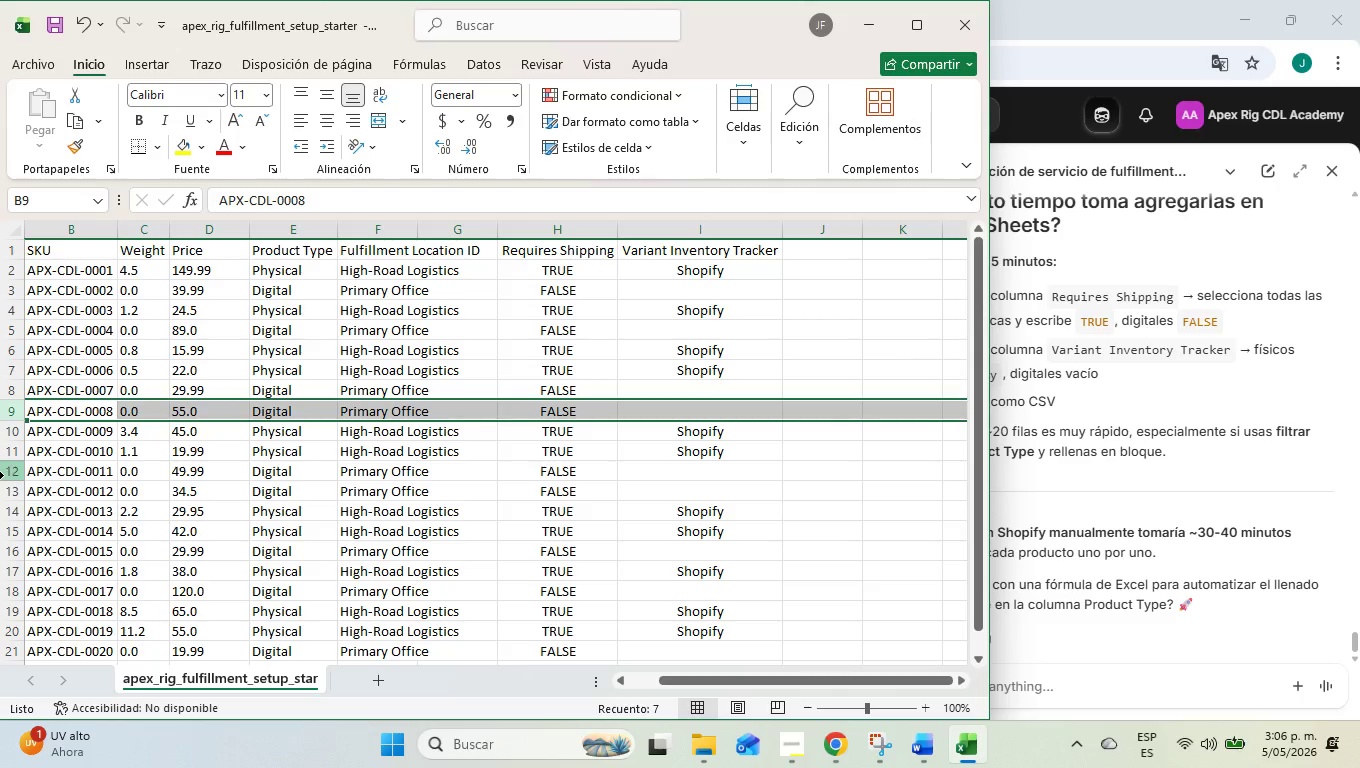 
left_click([5, 475])
 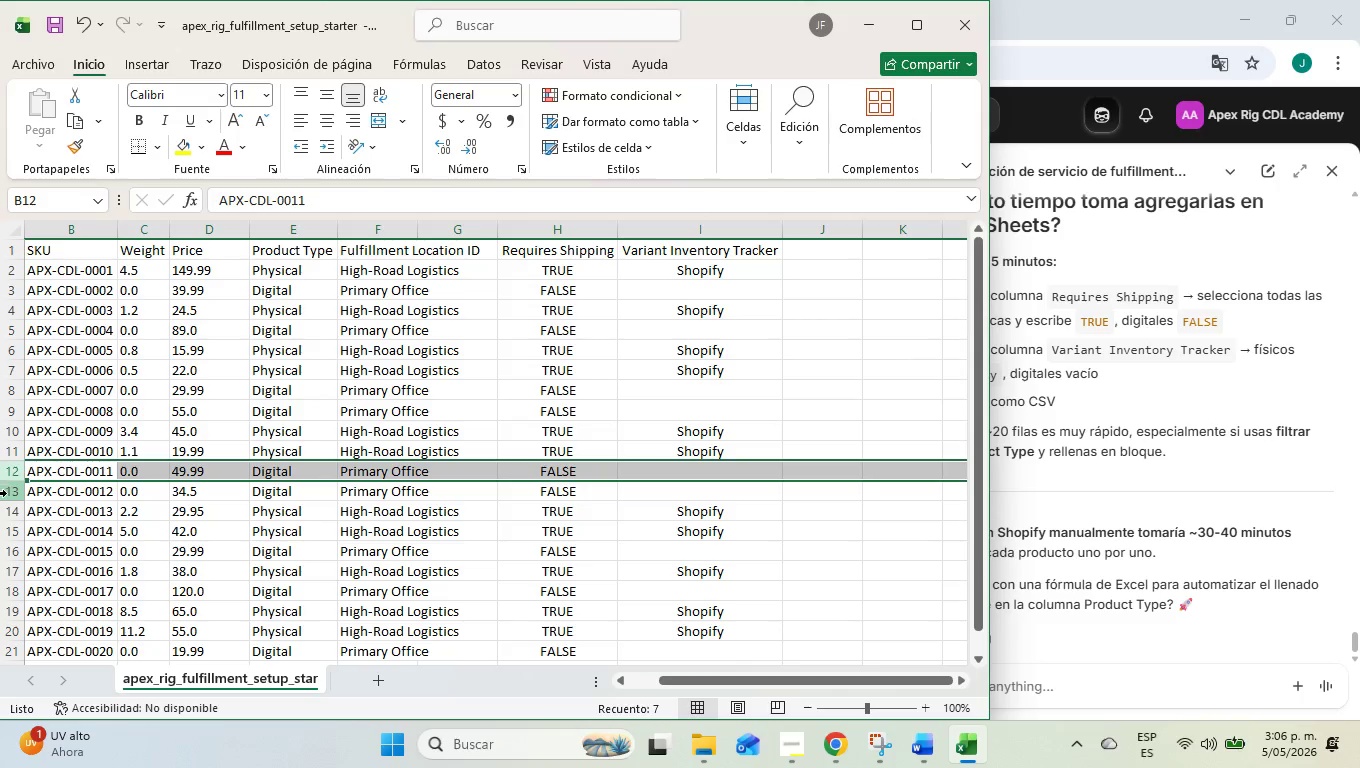 
left_click([9, 496])
 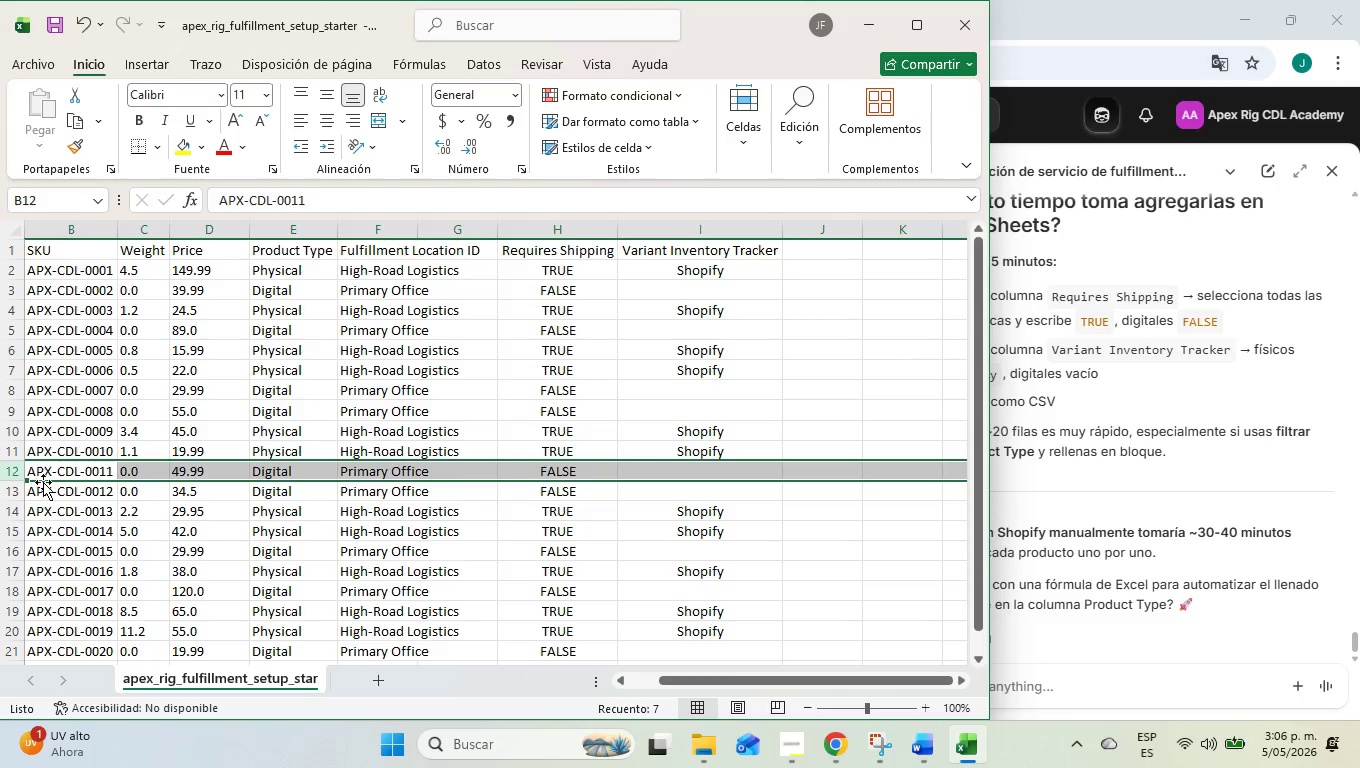 
left_click([60, 489])
 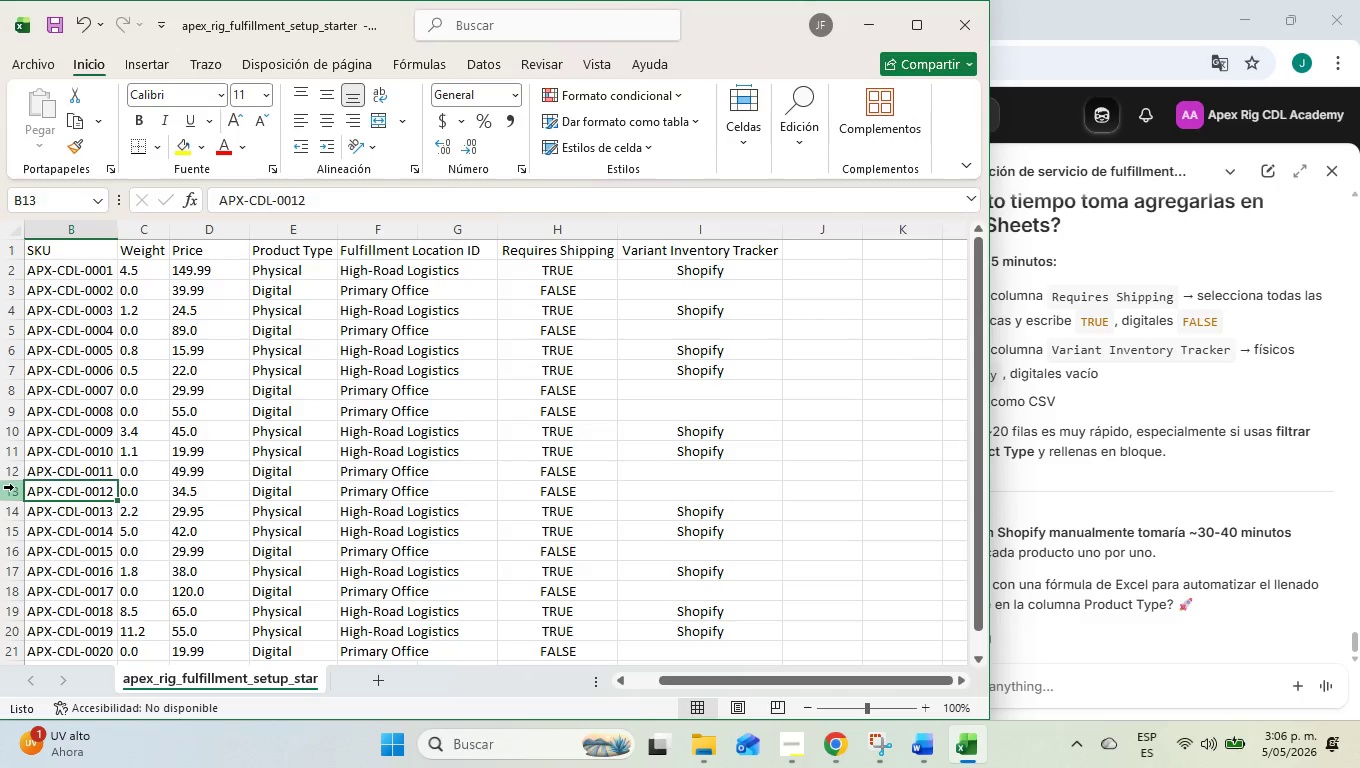 
left_click([12, 487])
 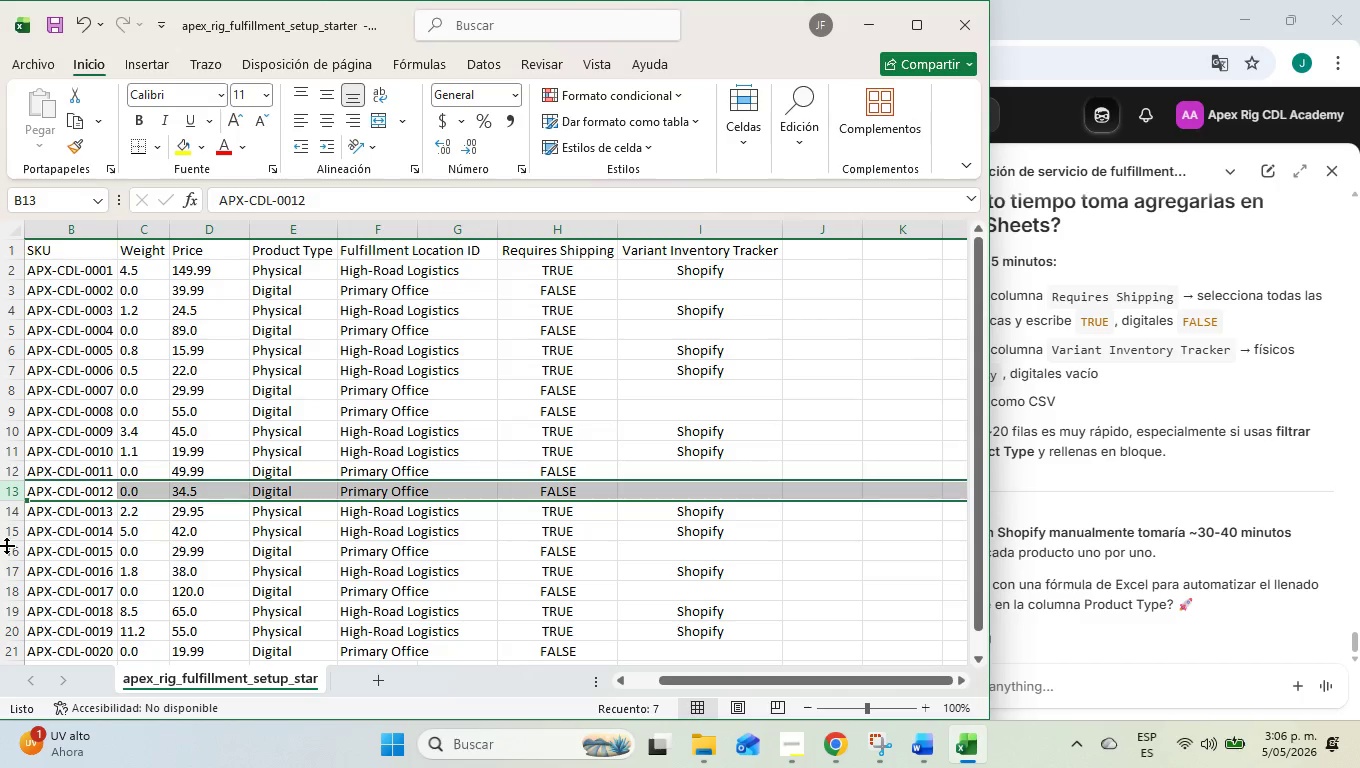 
left_click([6, 549])
 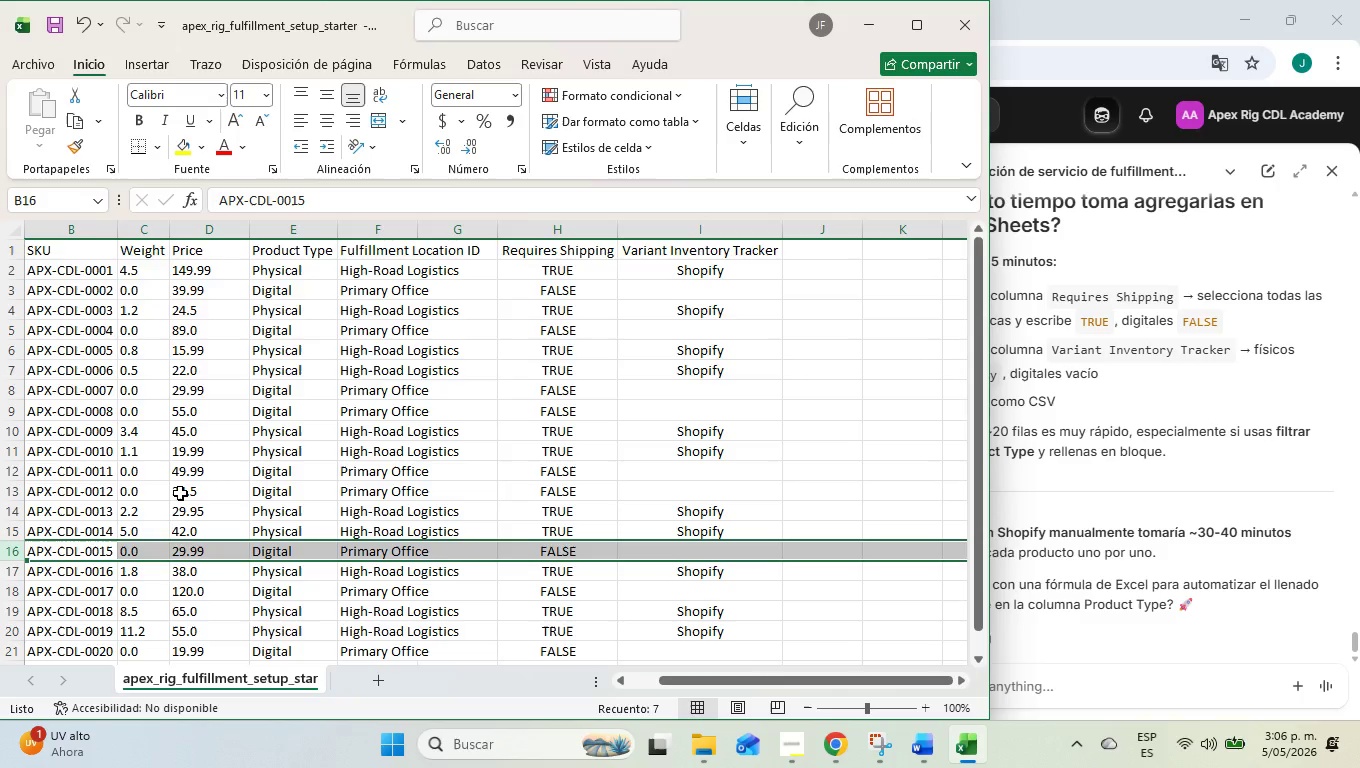 
scroll: coordinate [180, 493], scroll_direction: down, amount: 1.0
 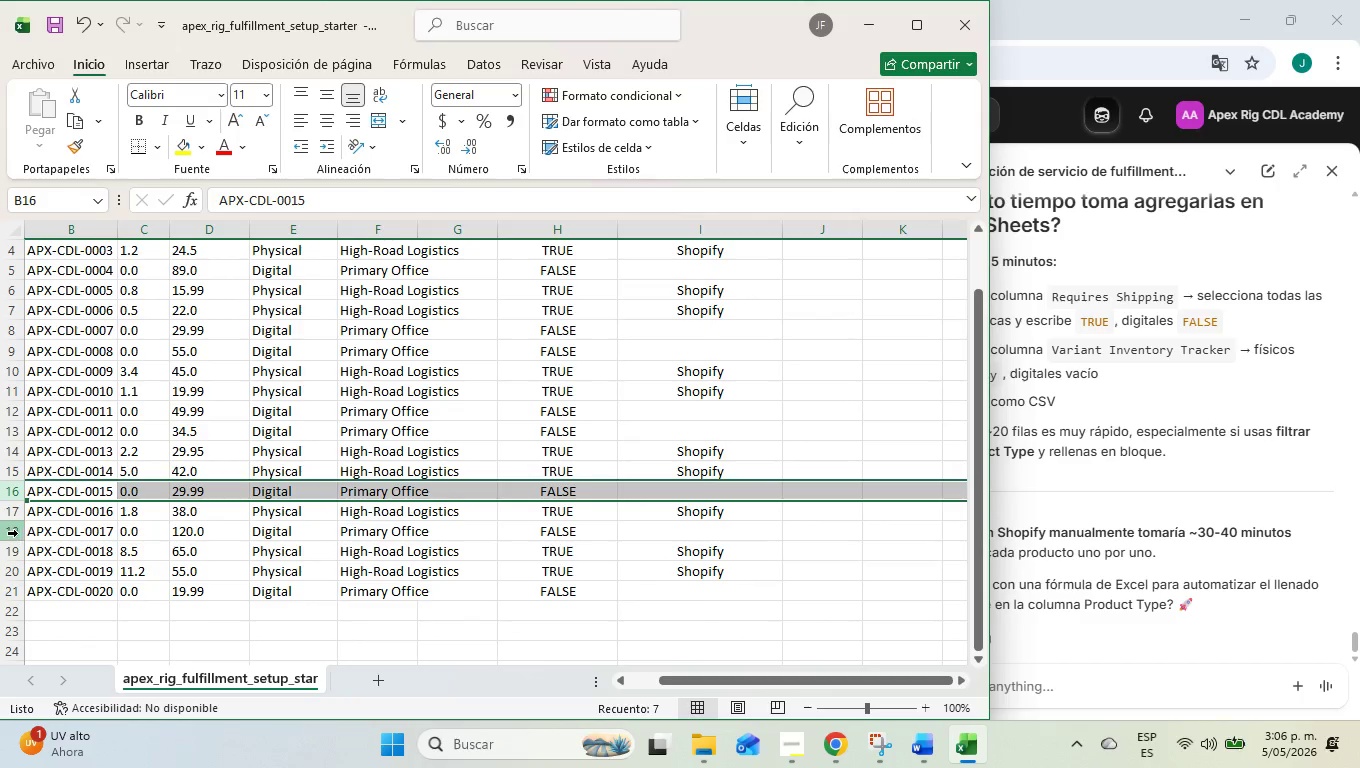 
left_click([16, 531])
 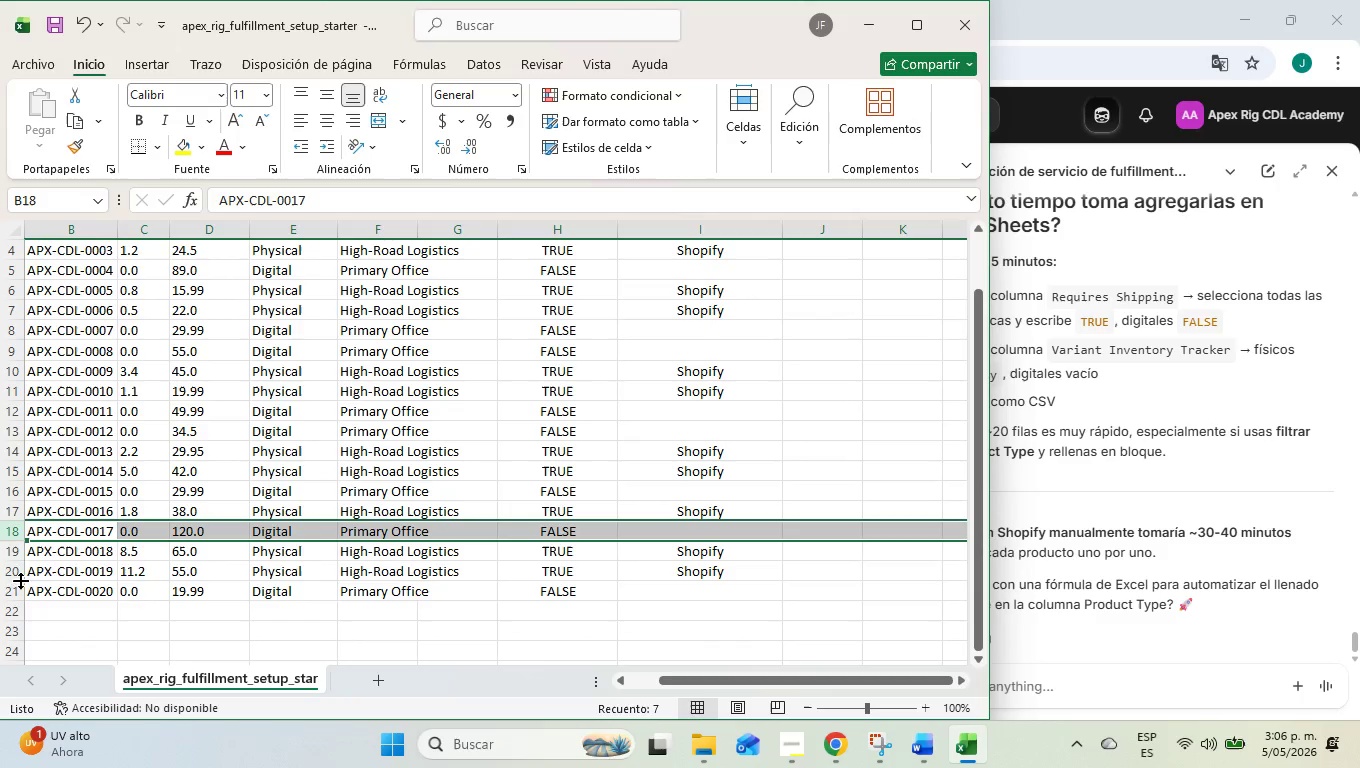 
left_click([10, 590])
 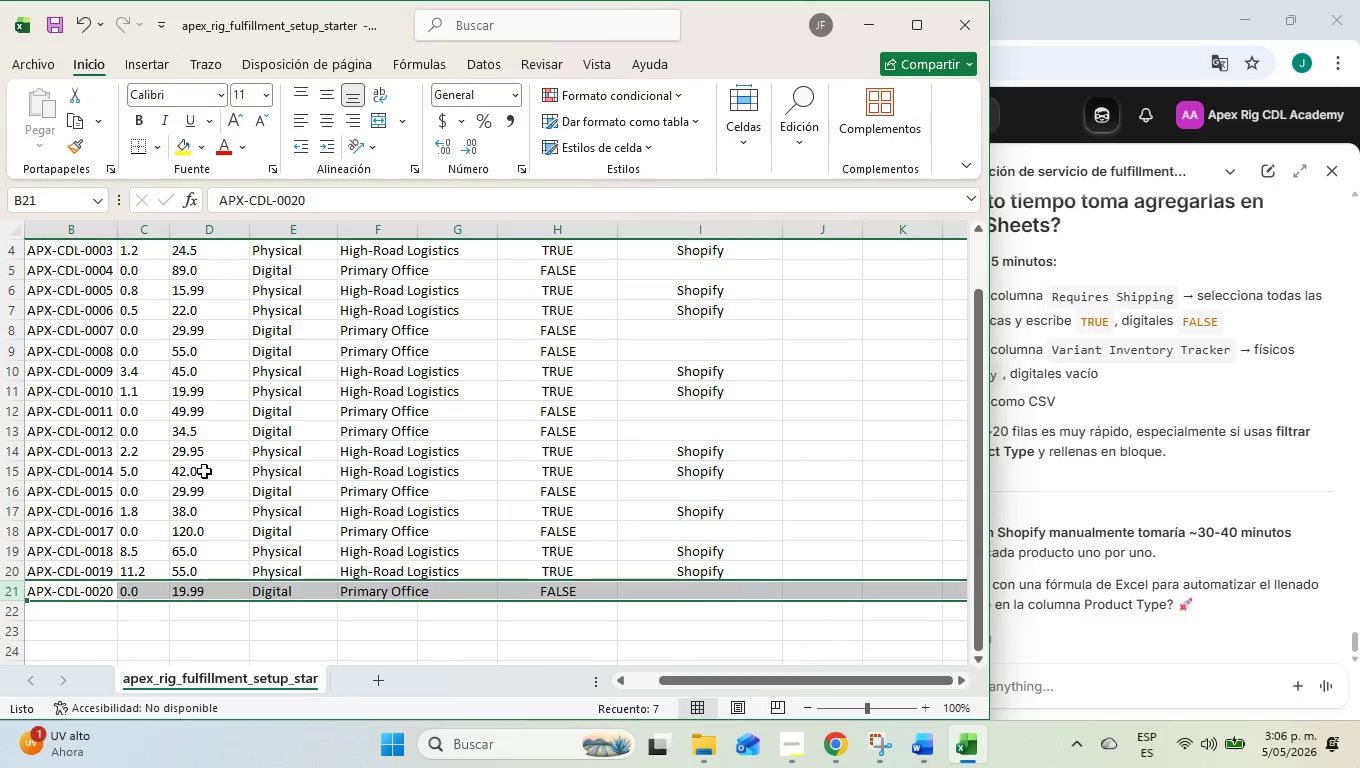 
scroll: coordinate [206, 468], scroll_direction: up, amount: 14.0
 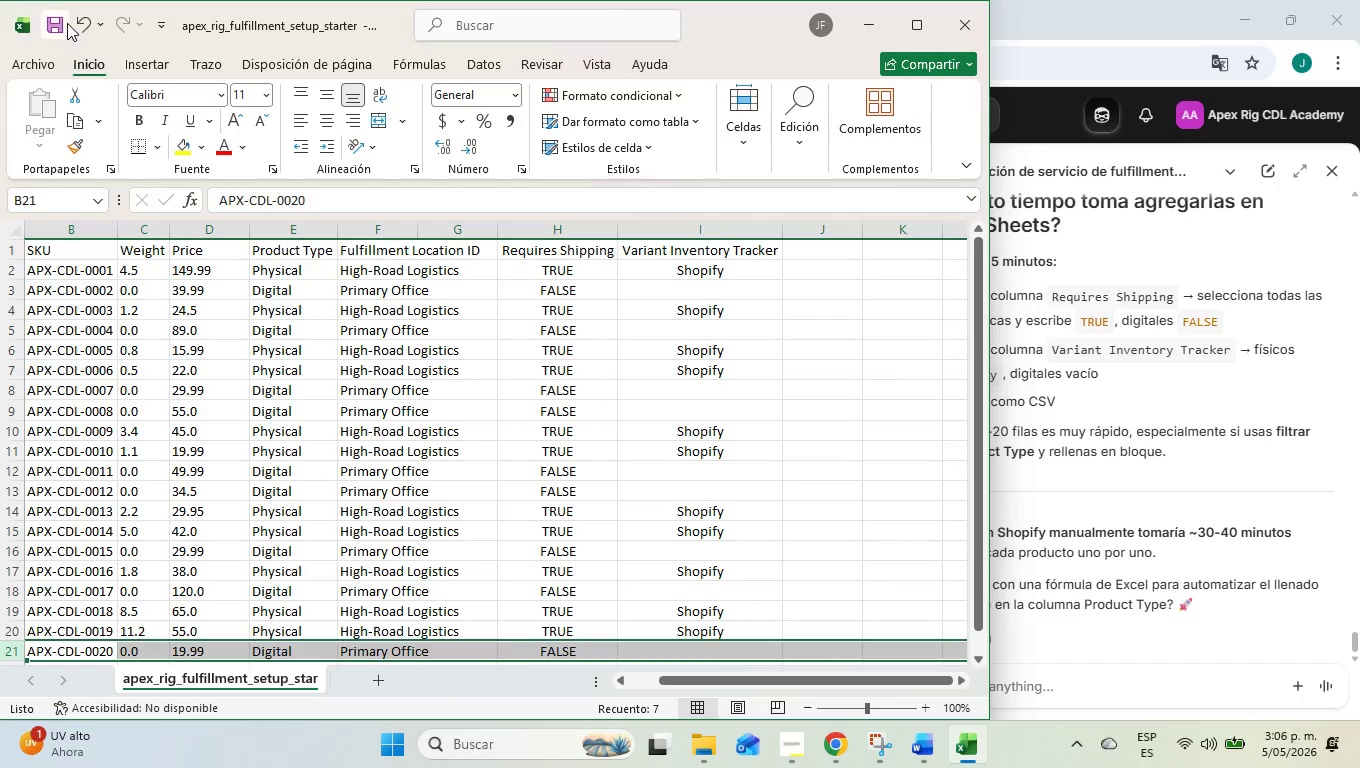 
double_click([60, 20])
 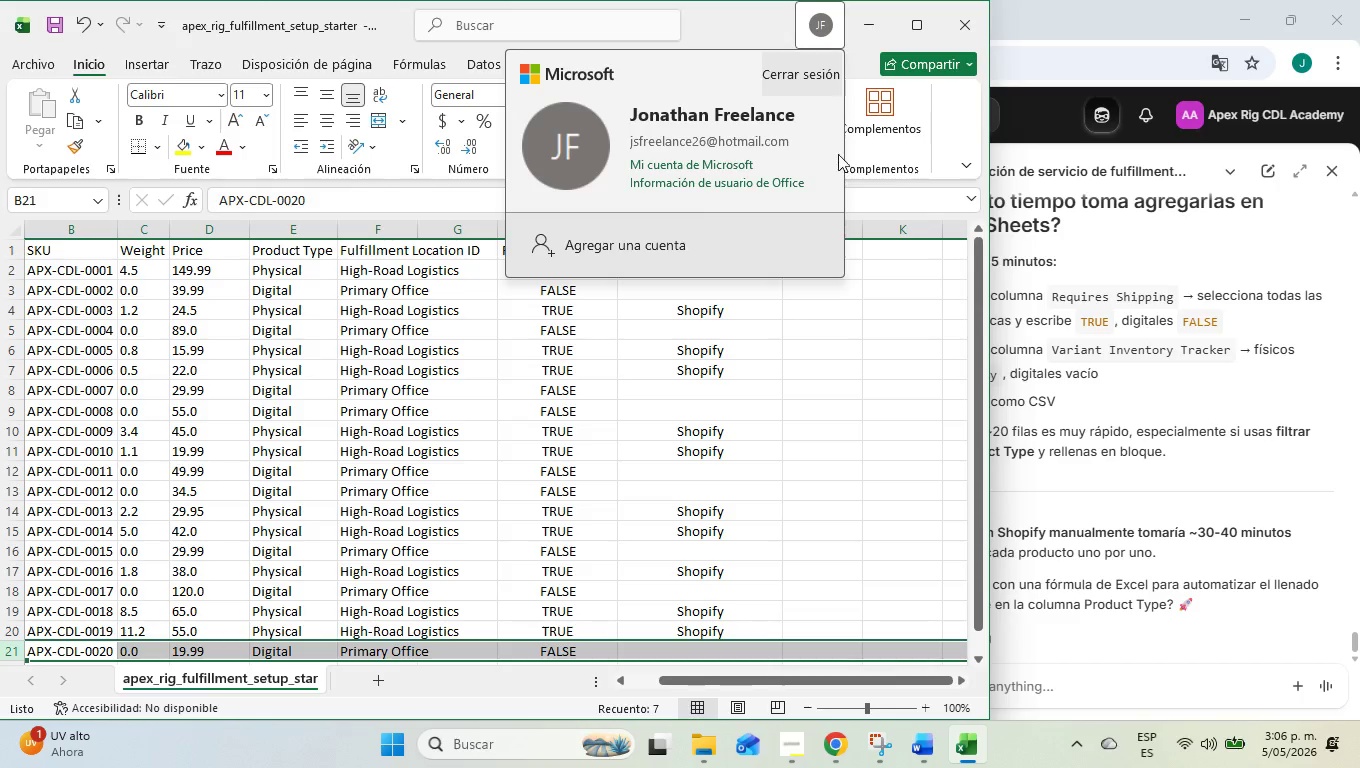 
left_click([717, 8])
 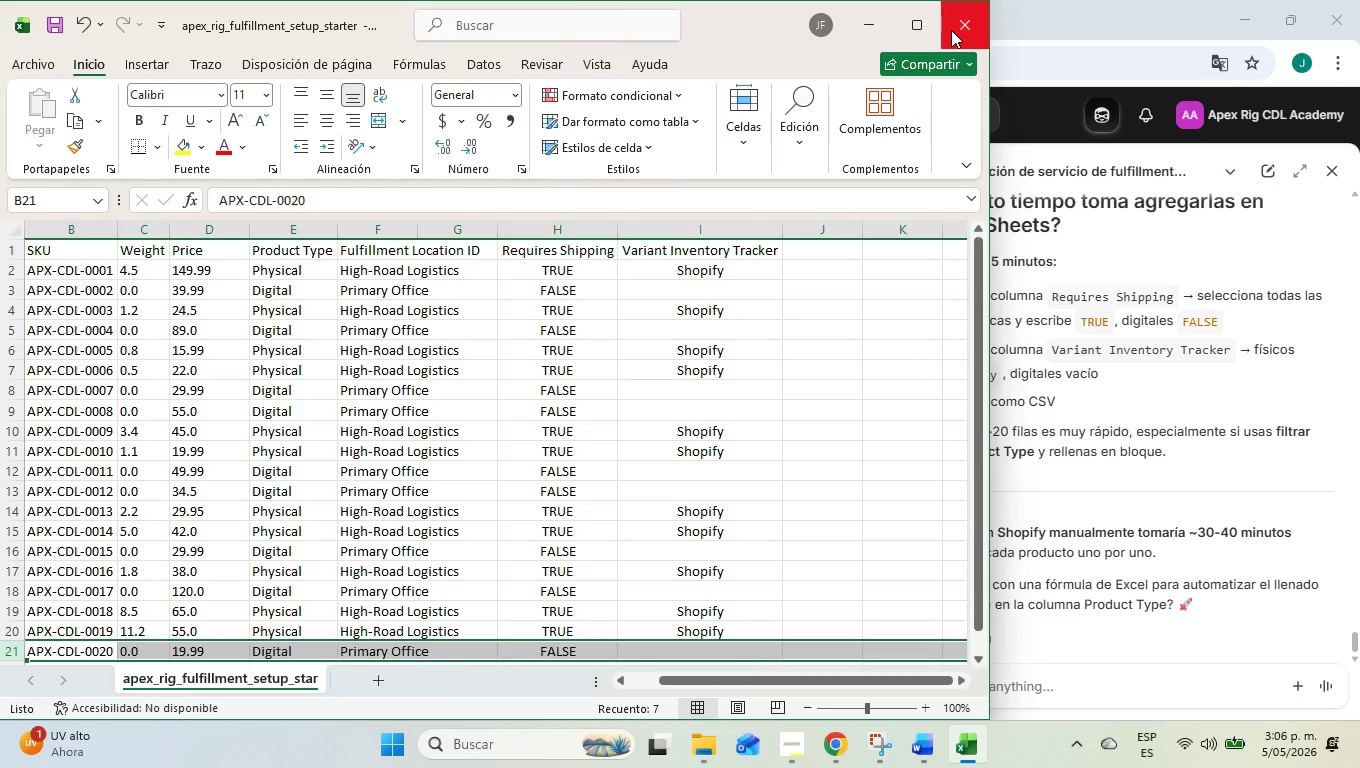 
left_click([951, 30])
 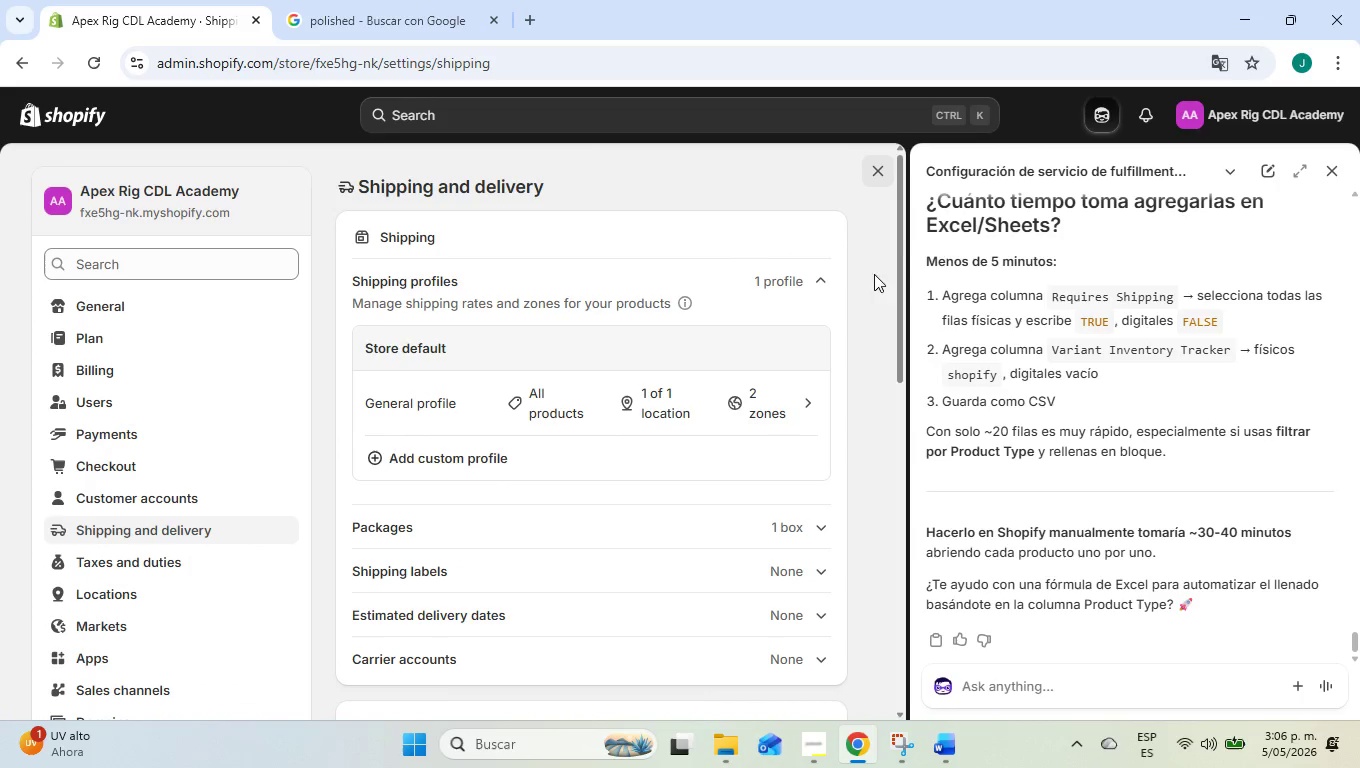 
left_click([1044, 688])
 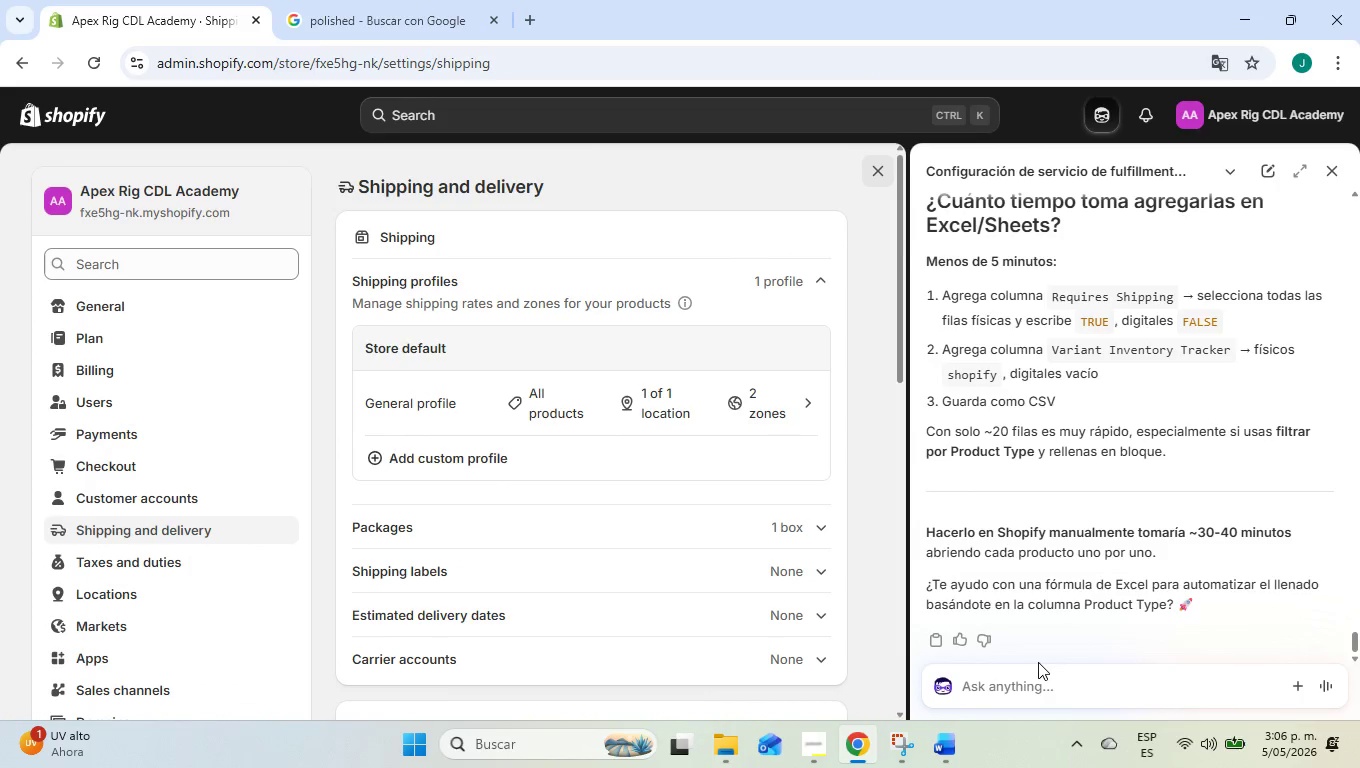 
scroll: coordinate [1120, 494], scroll_direction: up, amount: 19.0
 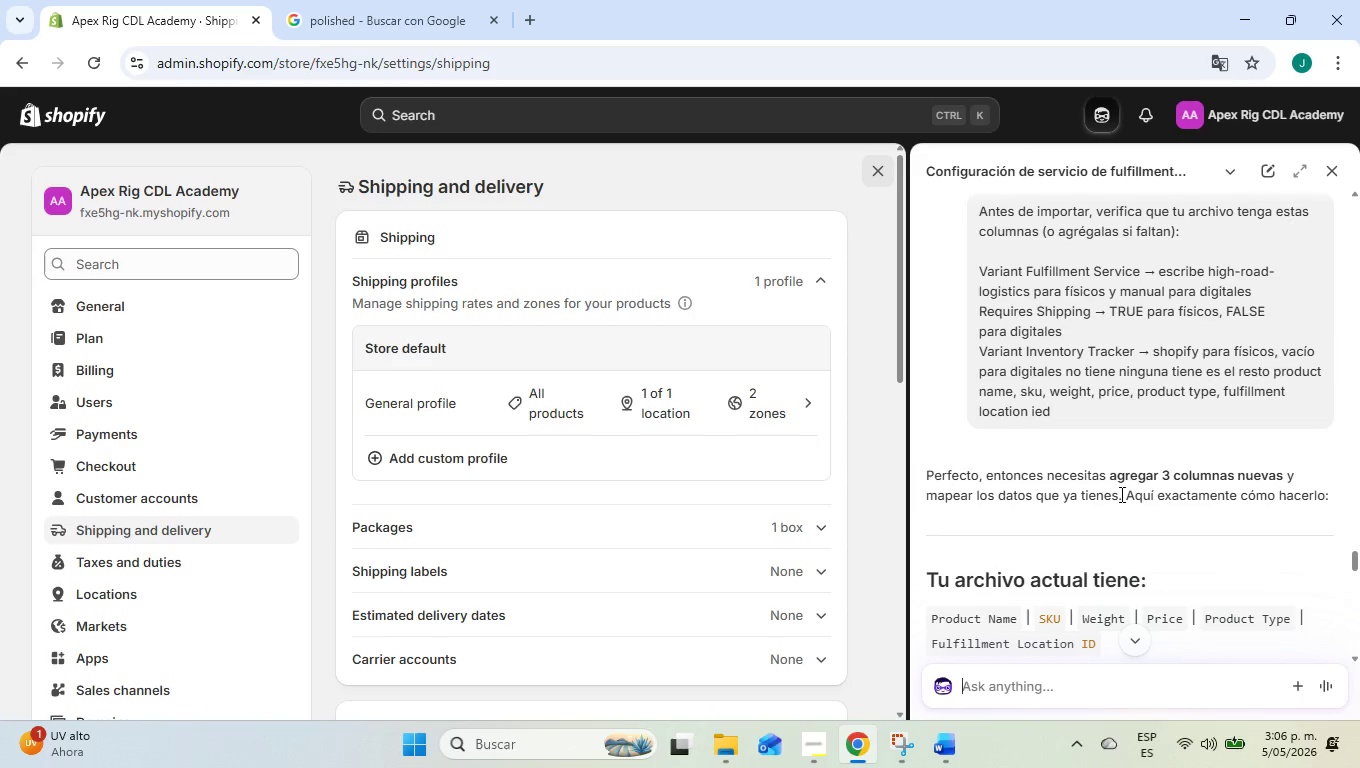 
scroll: coordinate [1120, 494], scroll_direction: down, amount: 2.0
 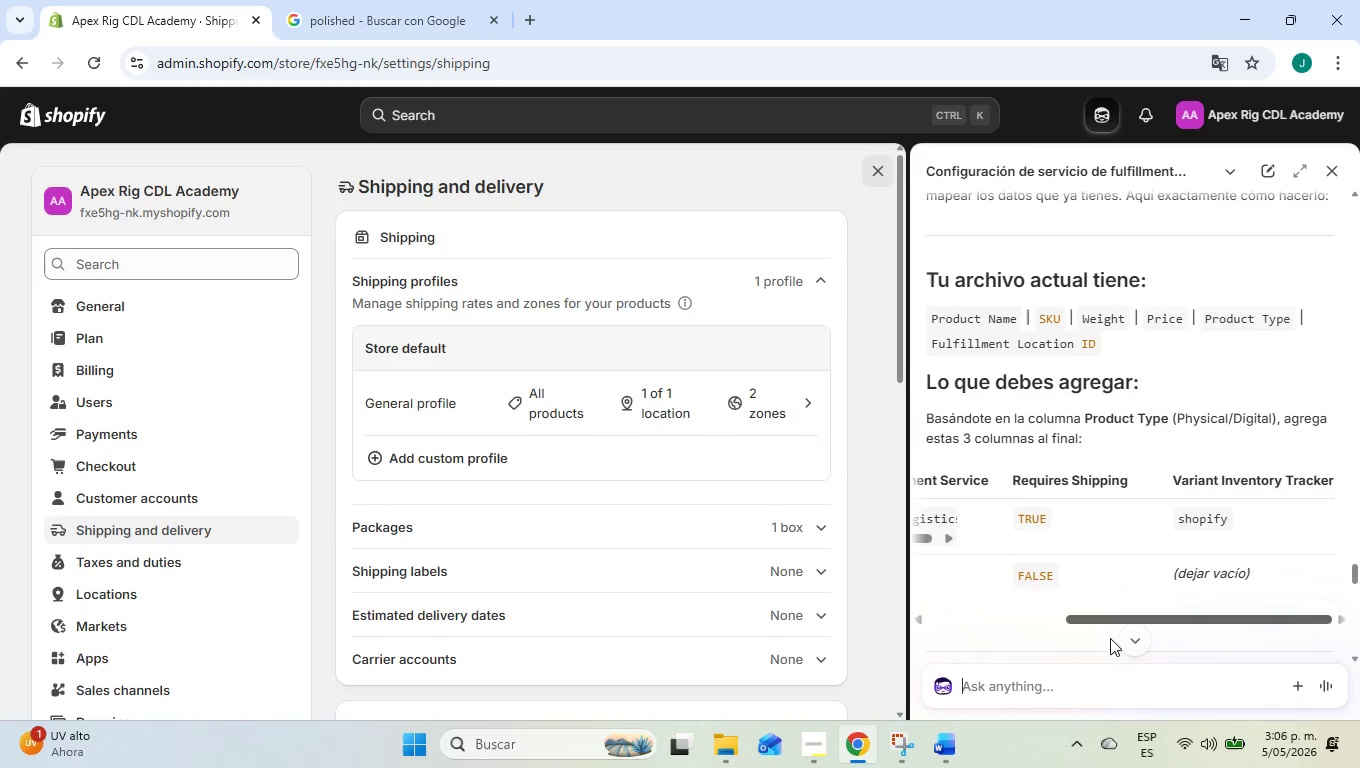 
left_click_drag(start_coordinate=[1142, 612], to_coordinate=[1174, 618])
 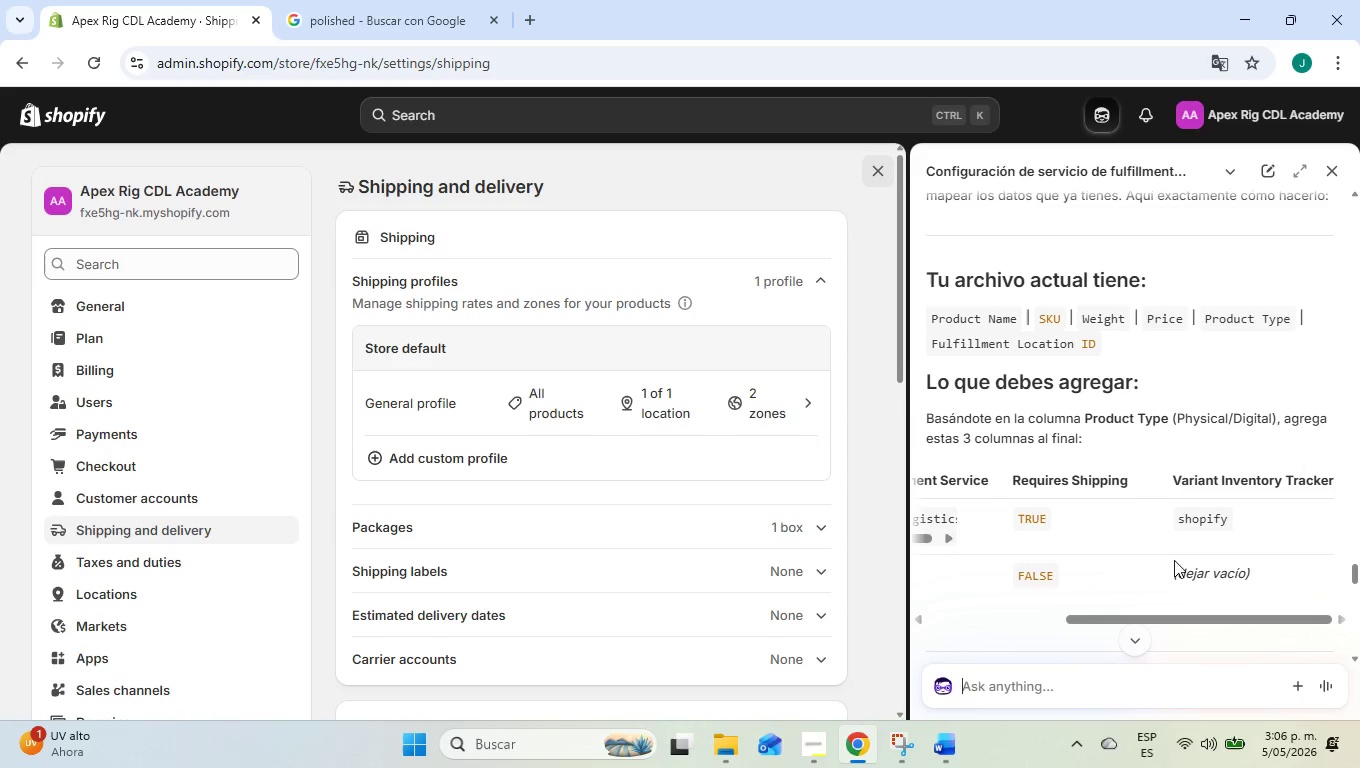 
scroll: coordinate [1174, 547], scroll_direction: down, amount: 2.0
 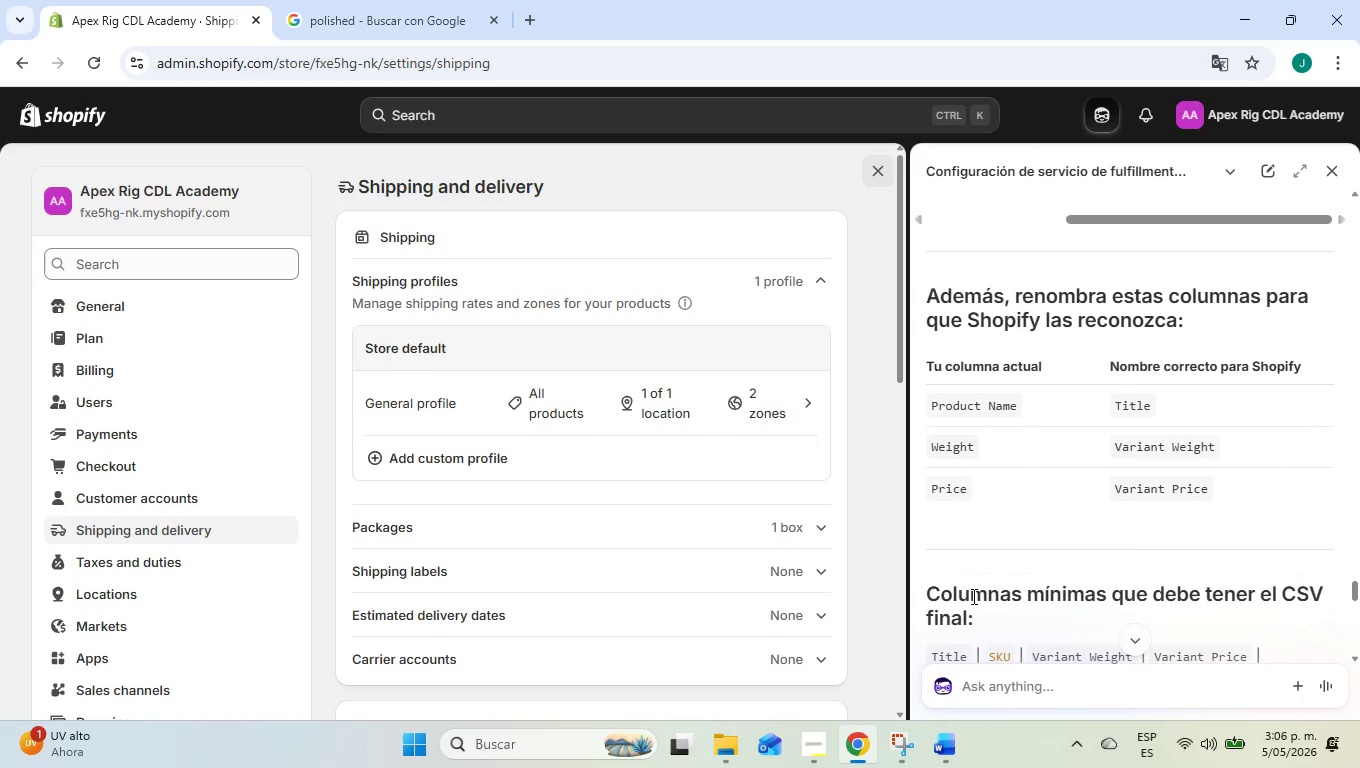 
wait(5.39)
 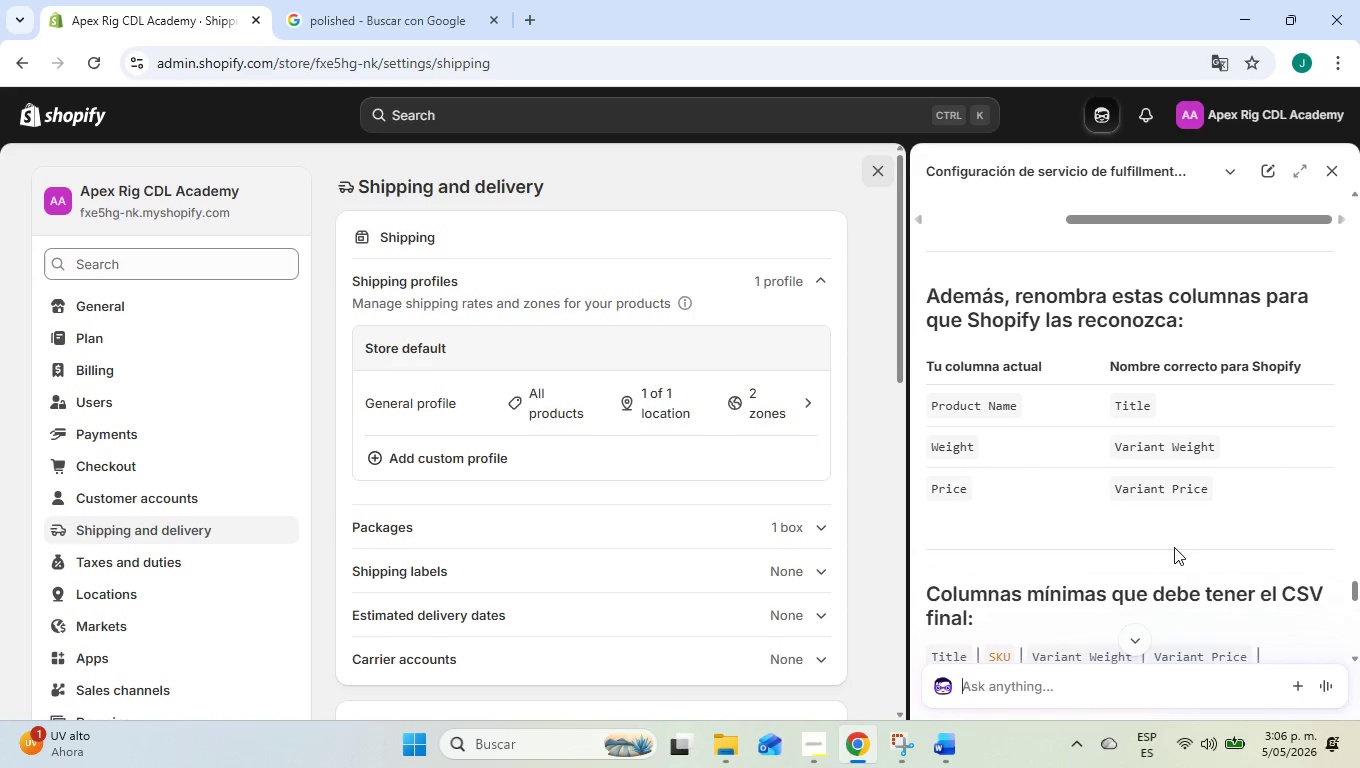 
left_click([739, 736])
 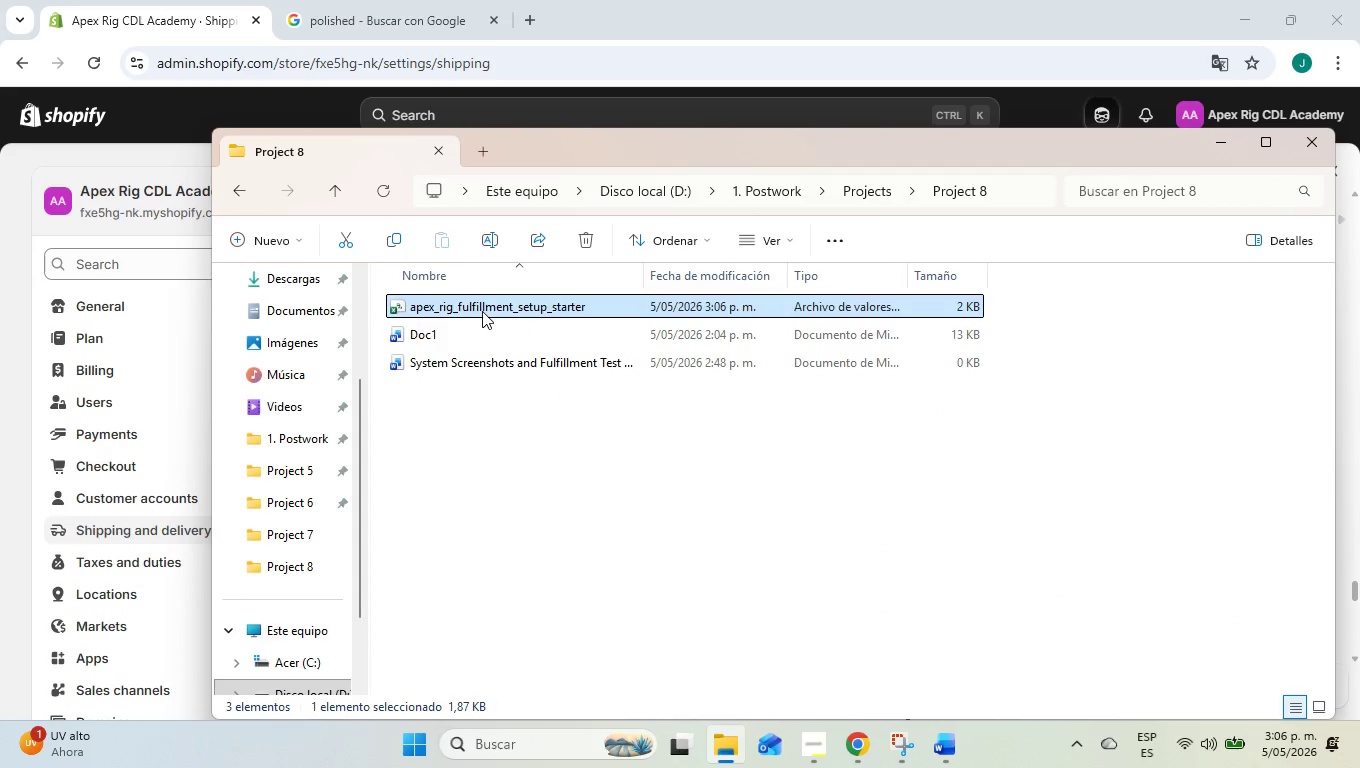 
double_click([482, 309])
 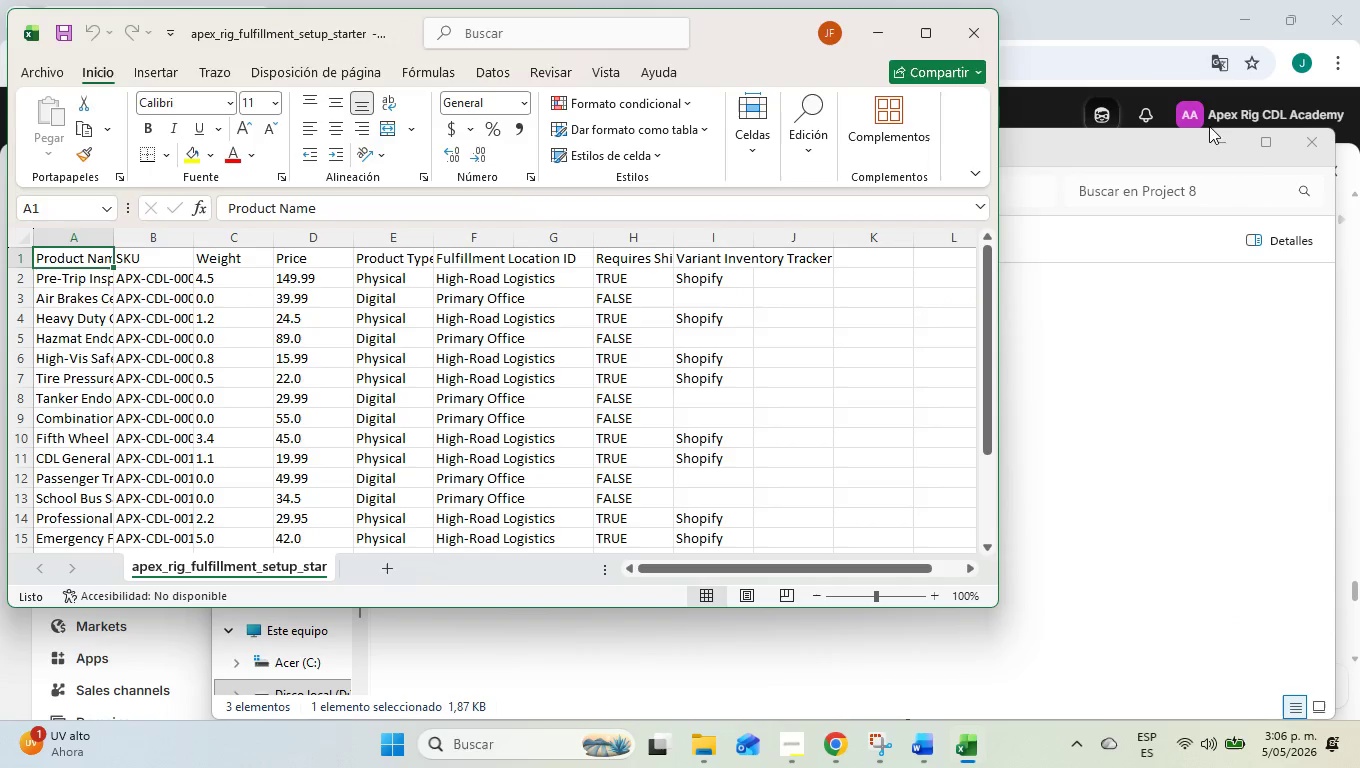 
left_click([1214, 144])
 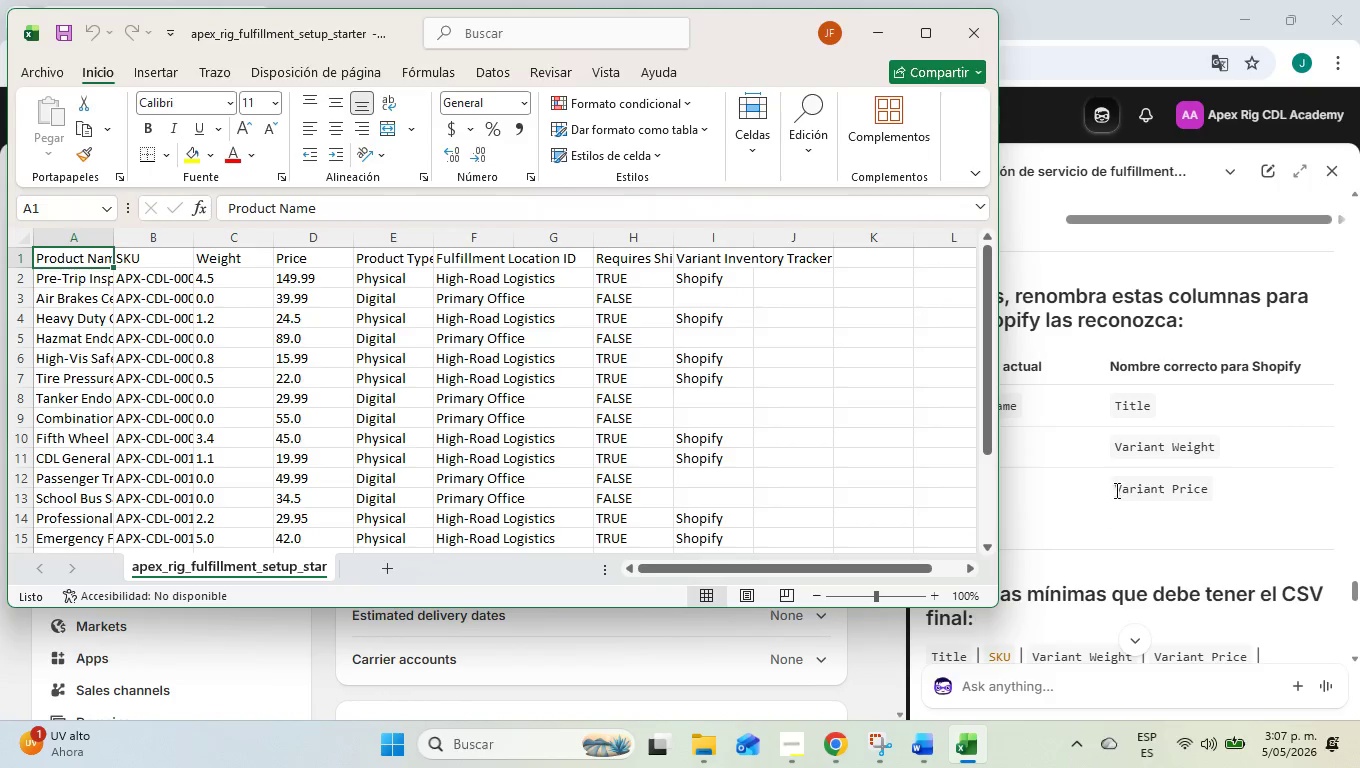 
scroll: coordinate [1158, 568], scroll_direction: down, amount: 3.0
 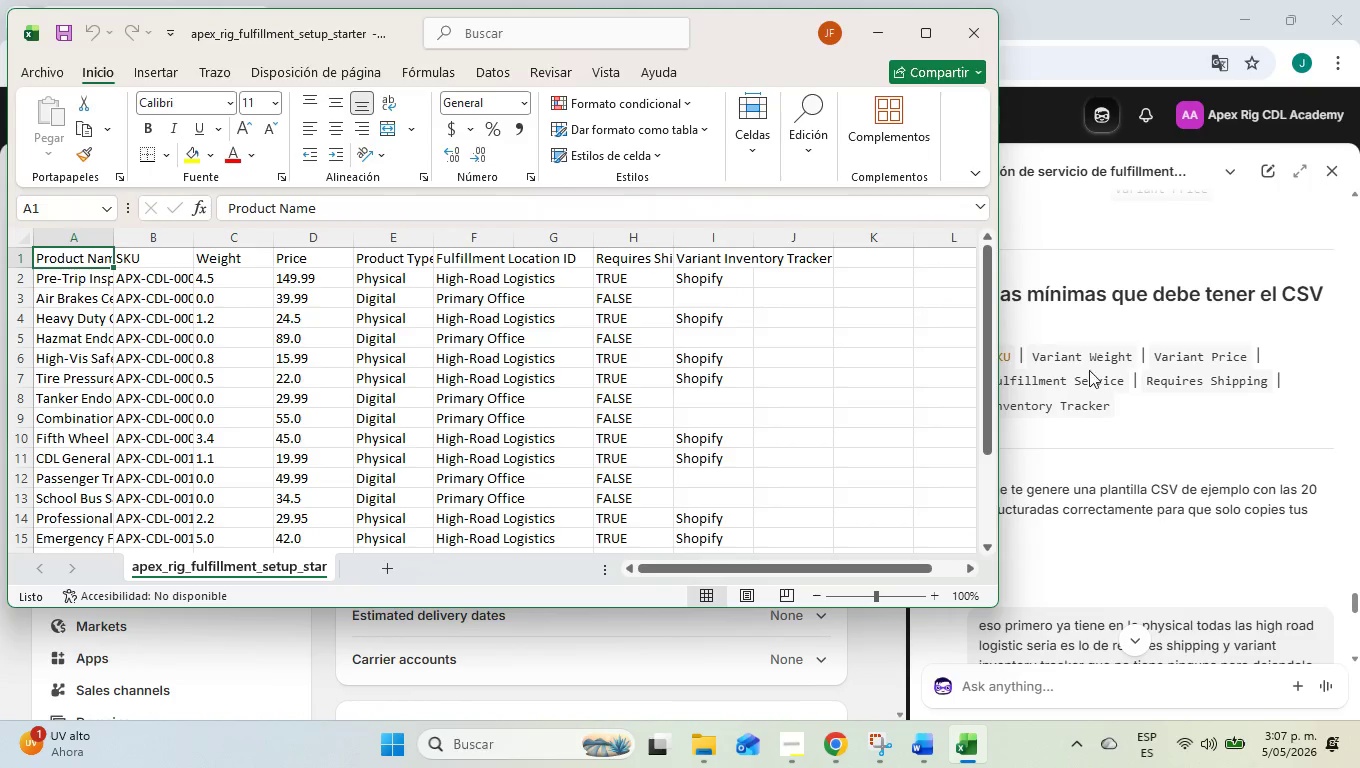 
scroll: coordinate [1110, 384], scroll_direction: up, amount: 5.0
 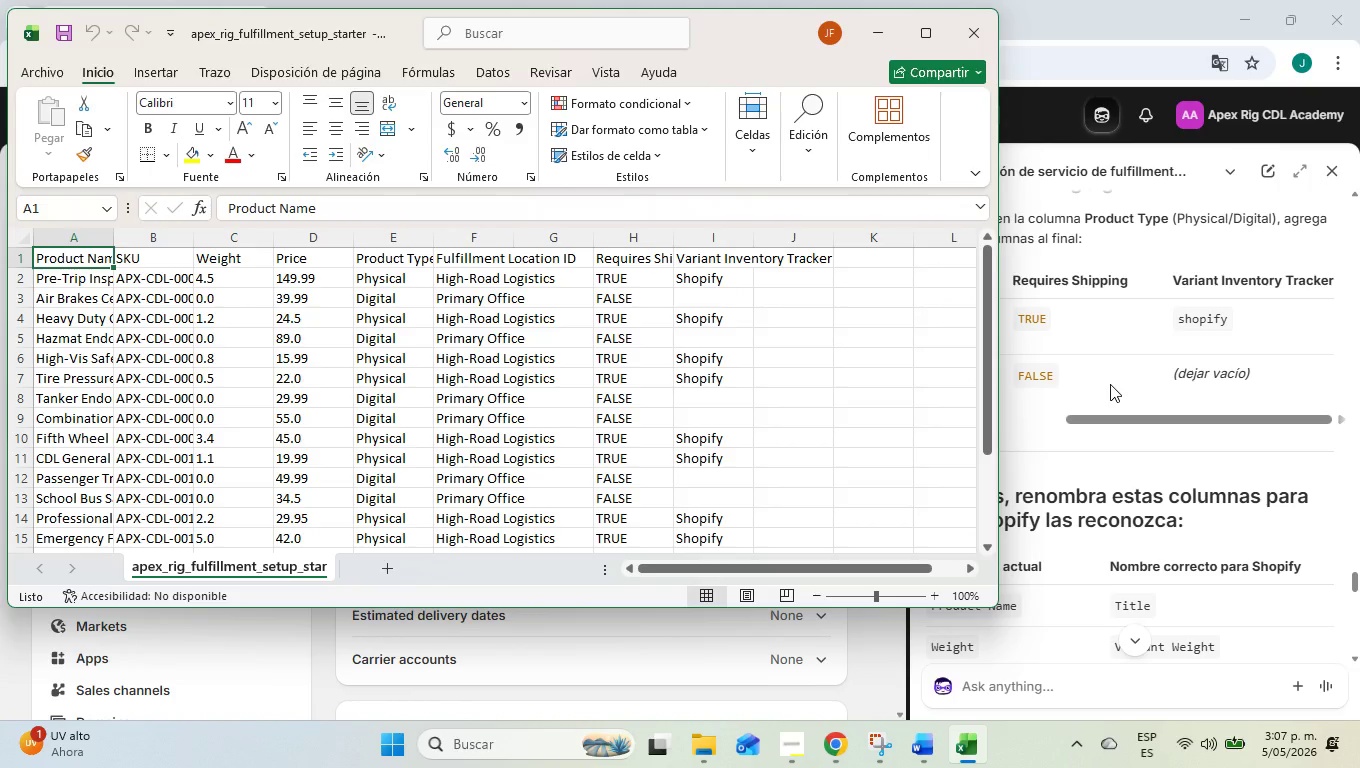 
scroll: coordinate [1110, 384], scroll_direction: none, amount: 0.0
 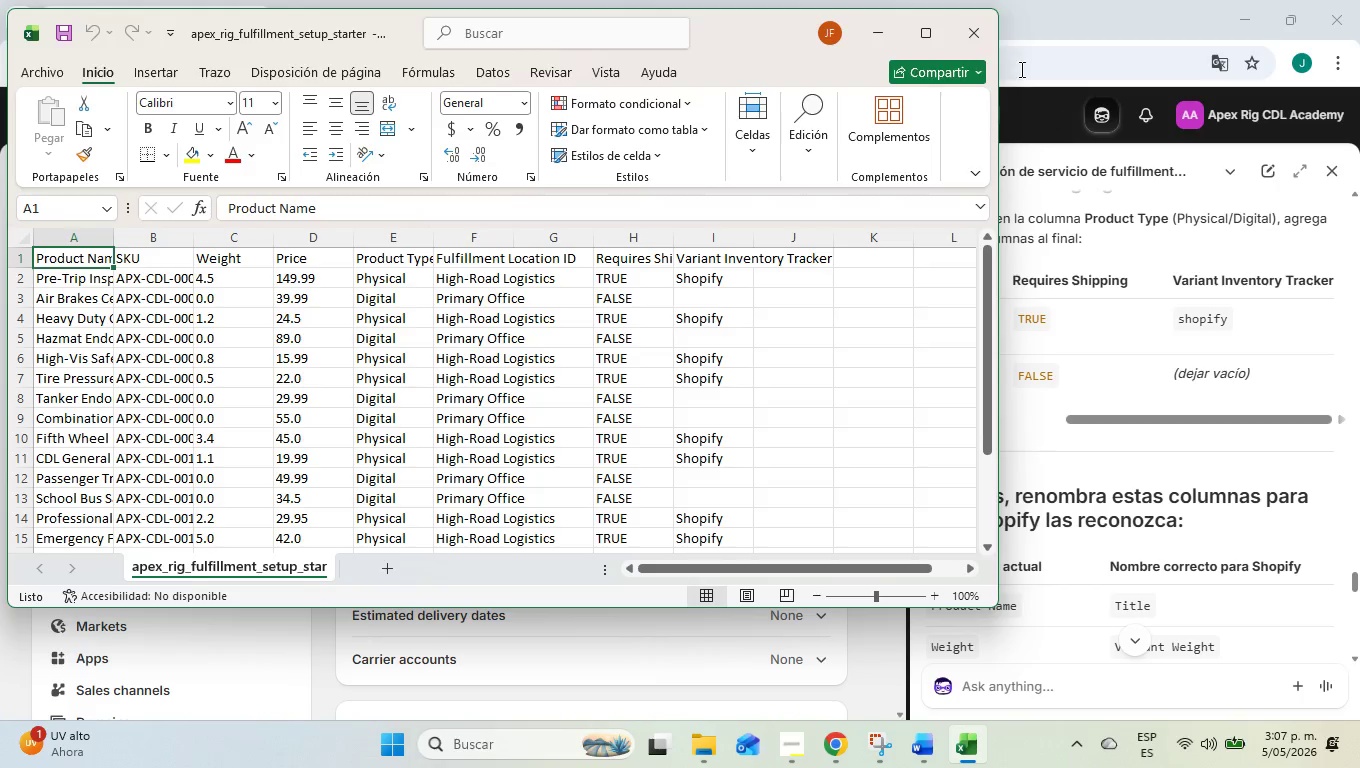 
left_click_drag(start_coordinate=[767, 39], to_coordinate=[721, 37])
 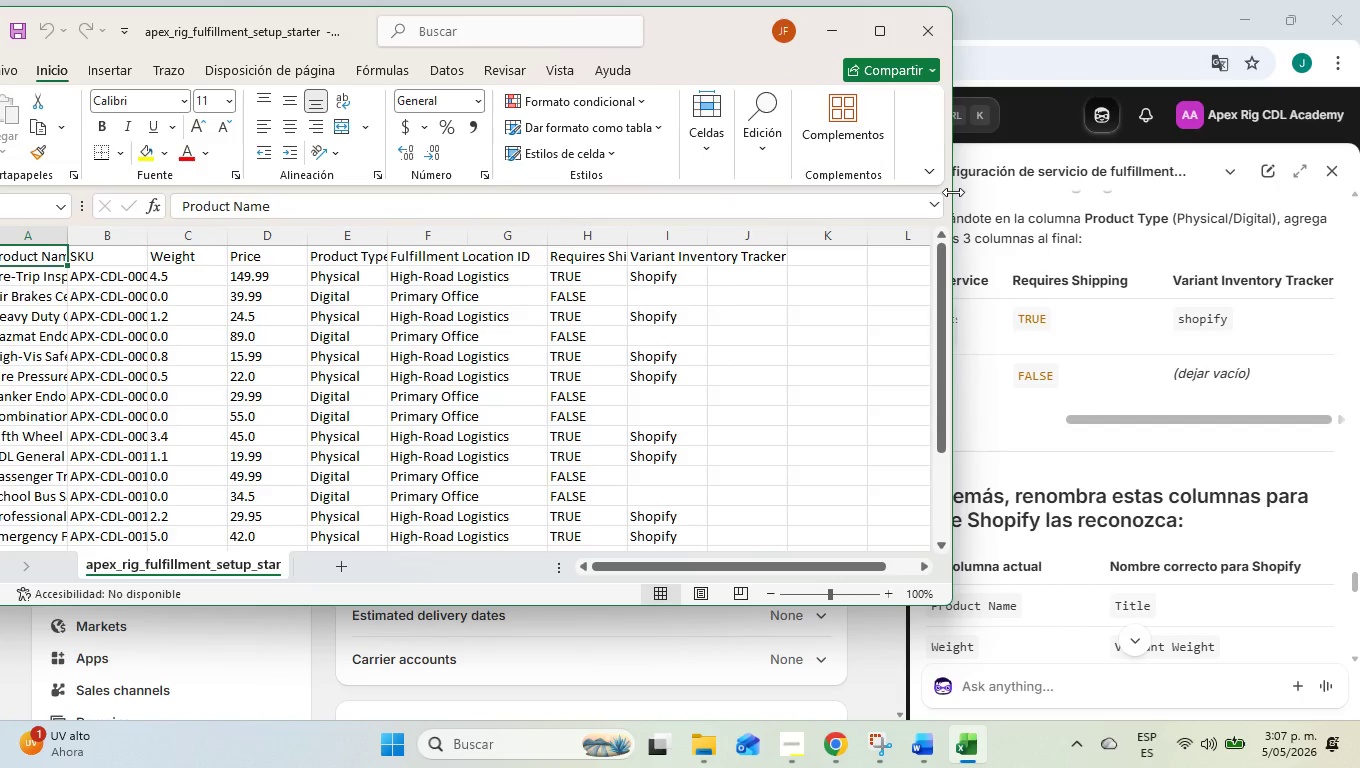 
left_click_drag(start_coordinate=[954, 192], to_coordinate=[805, 217])
 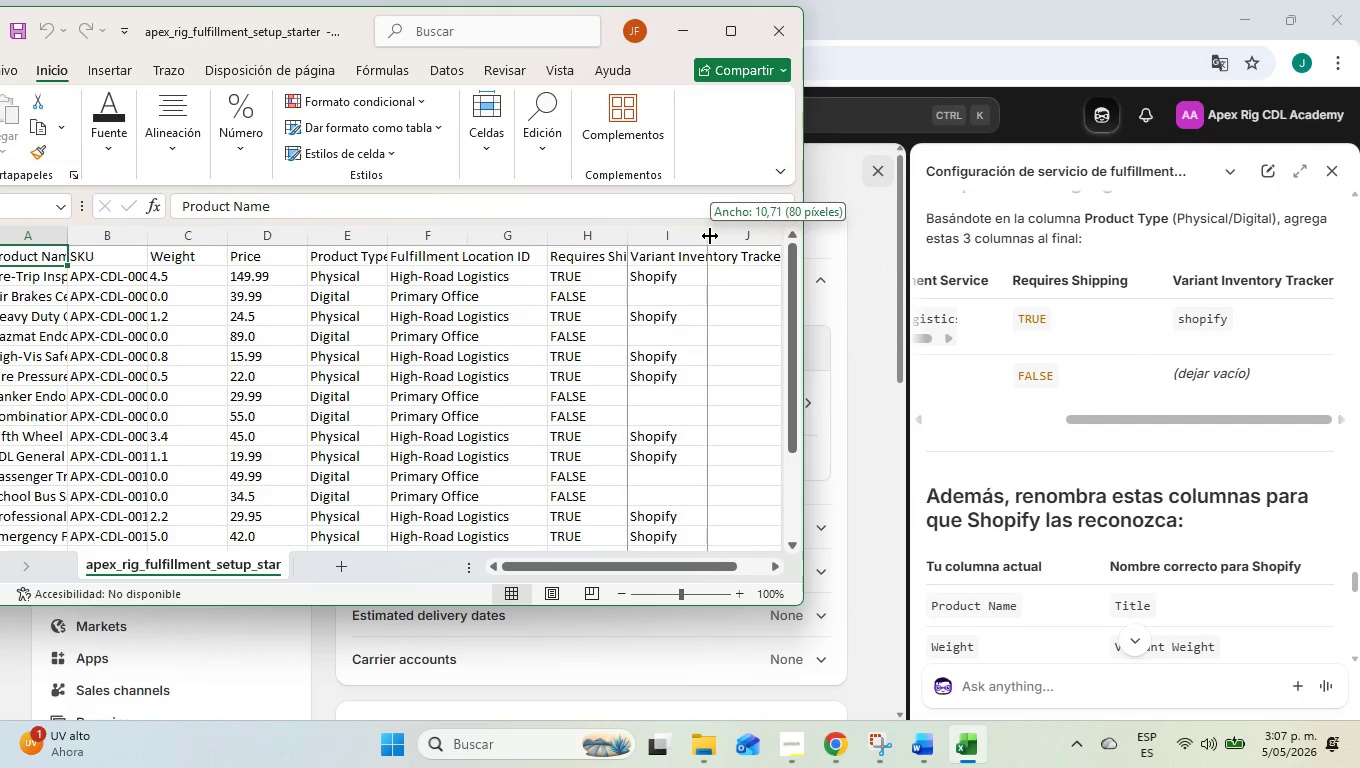 
double_click([710, 236])
 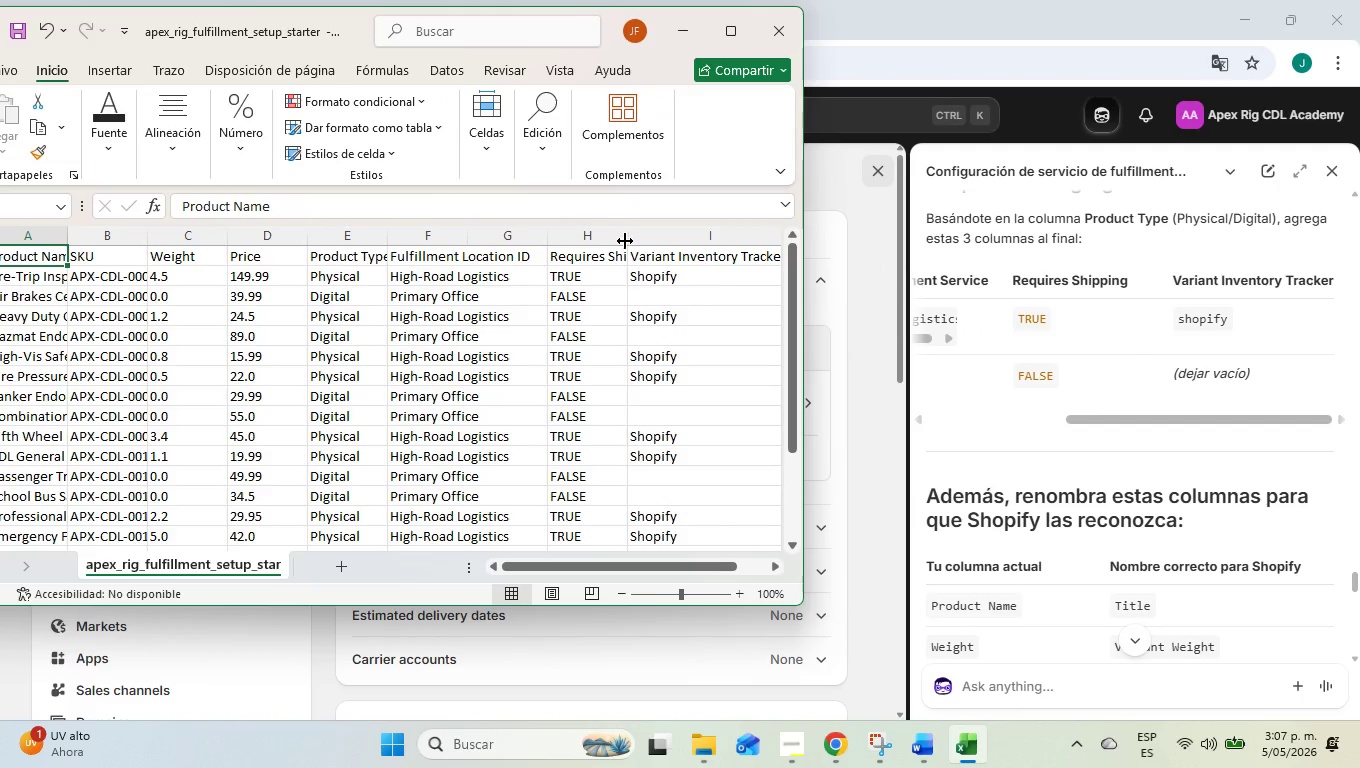 
double_click([625, 240])
 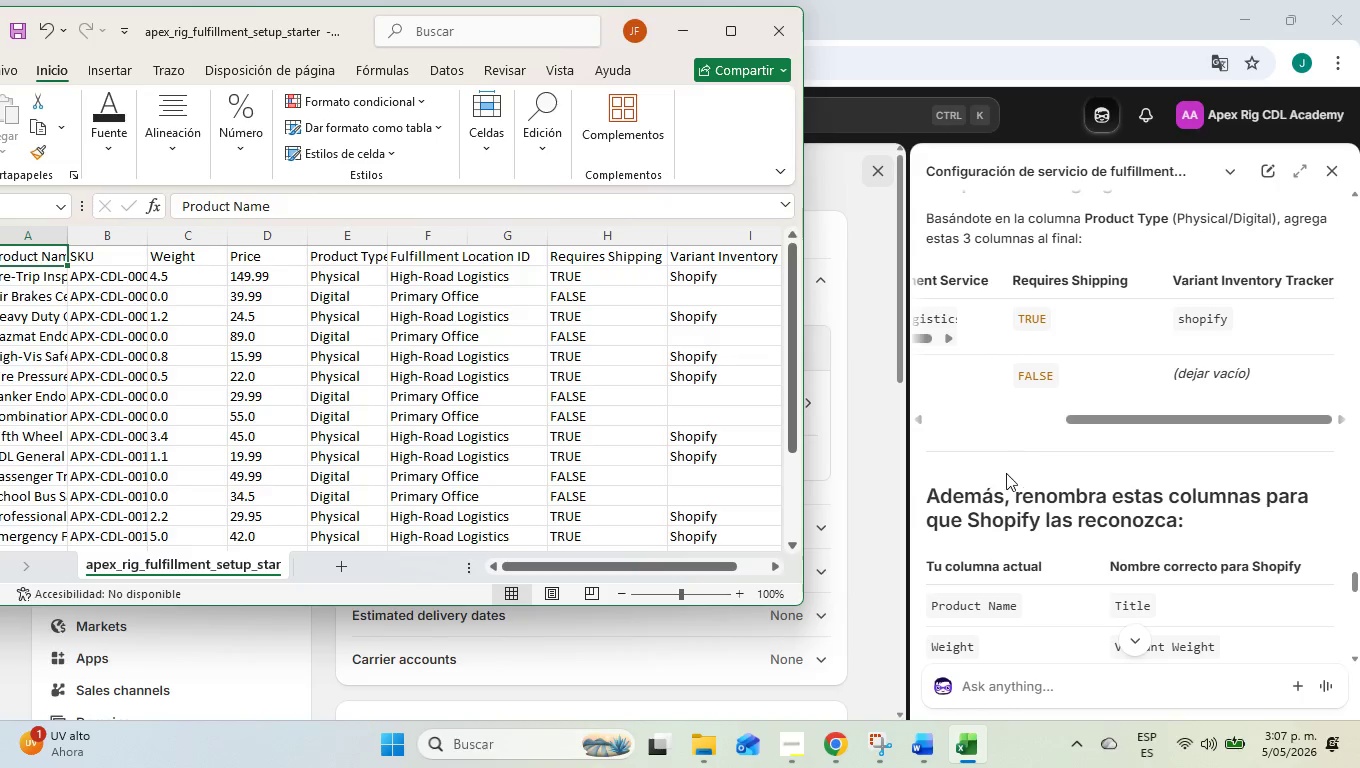 
scroll: coordinate [1003, 480], scroll_direction: down, amount: 3.0
 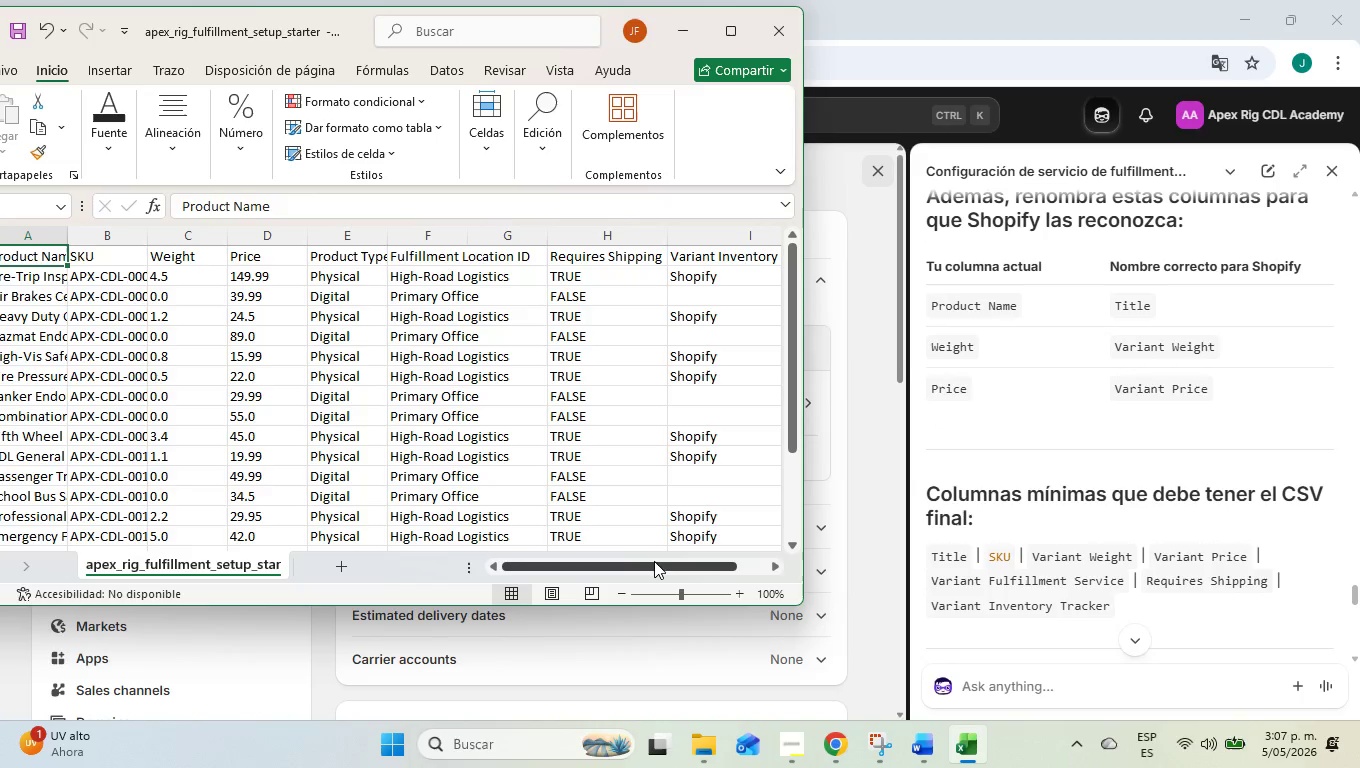 
left_click_drag(start_coordinate=[656, 565], to_coordinate=[585, 561])
 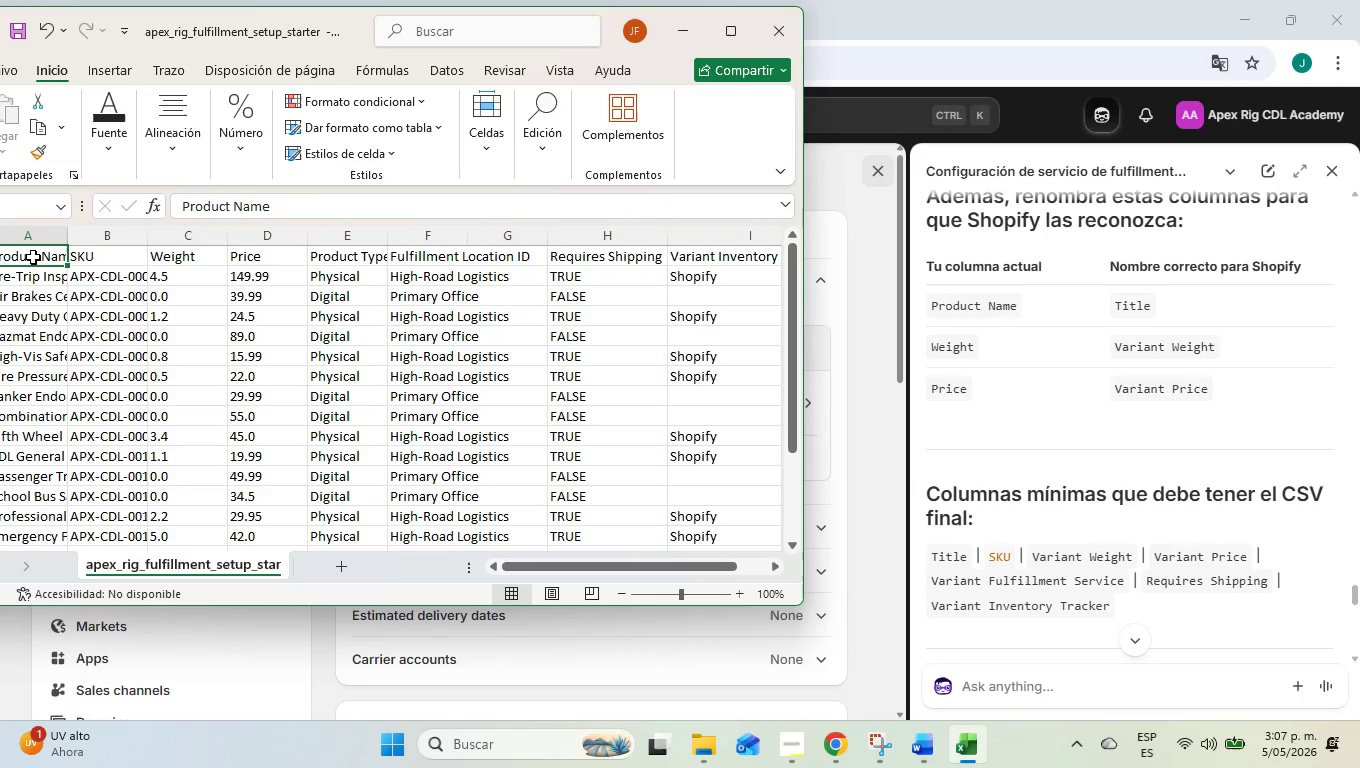 
double_click([33, 257])
 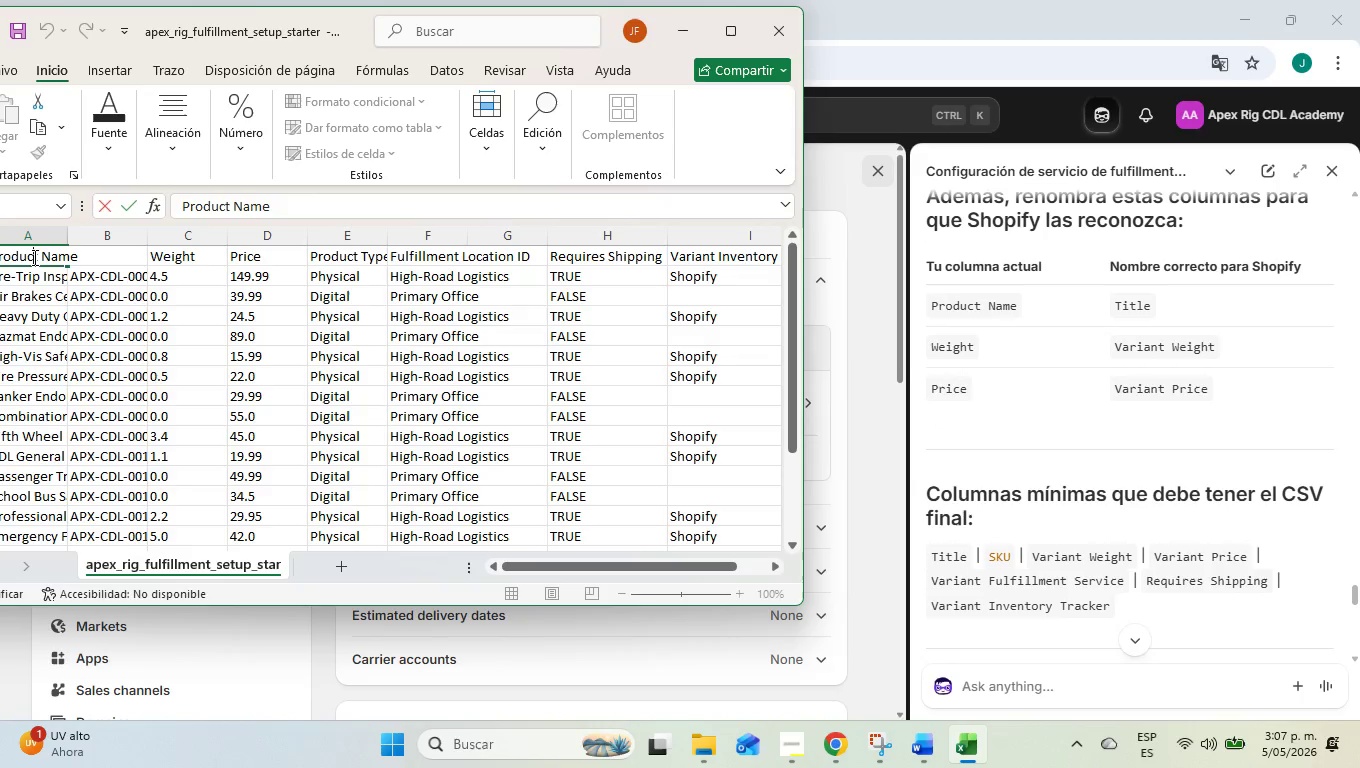 
triple_click([33, 257])
 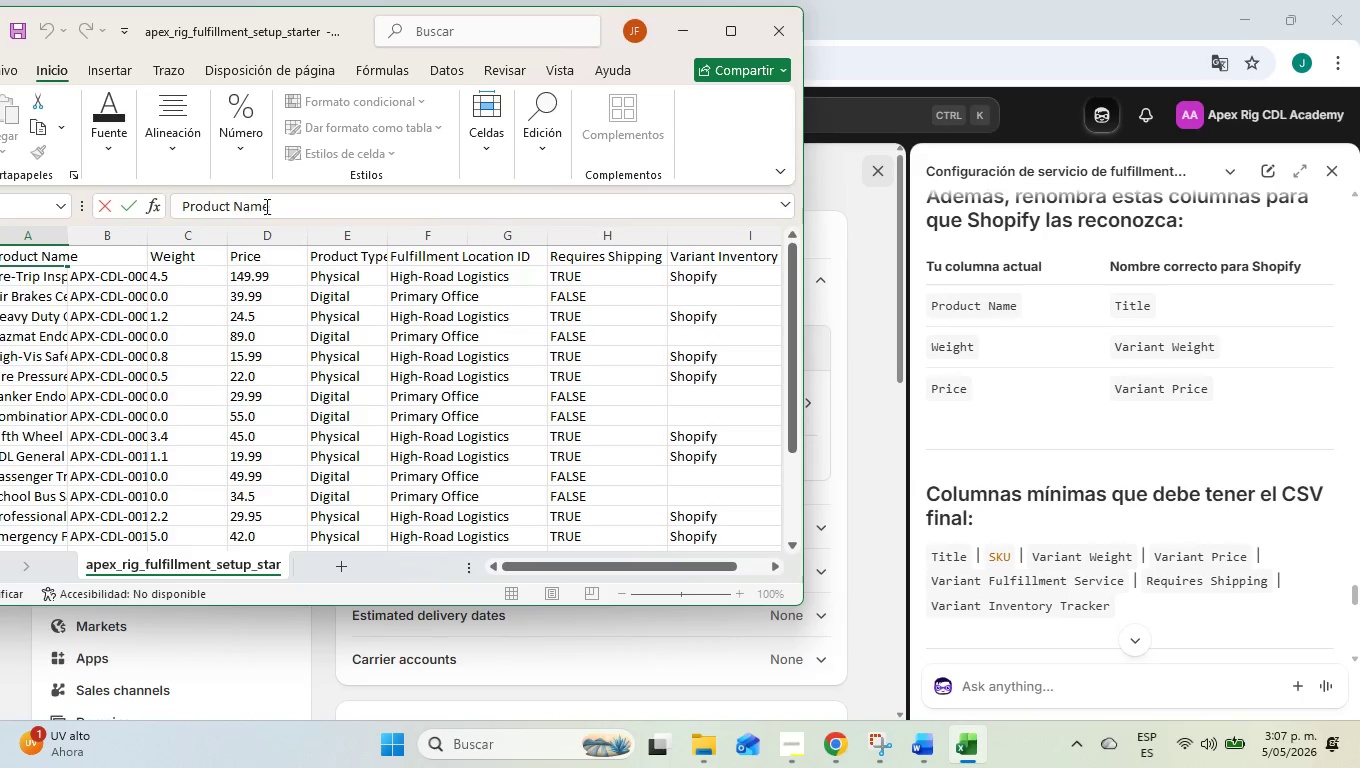 
left_click_drag(start_coordinate=[279, 206], to_coordinate=[79, 219])
 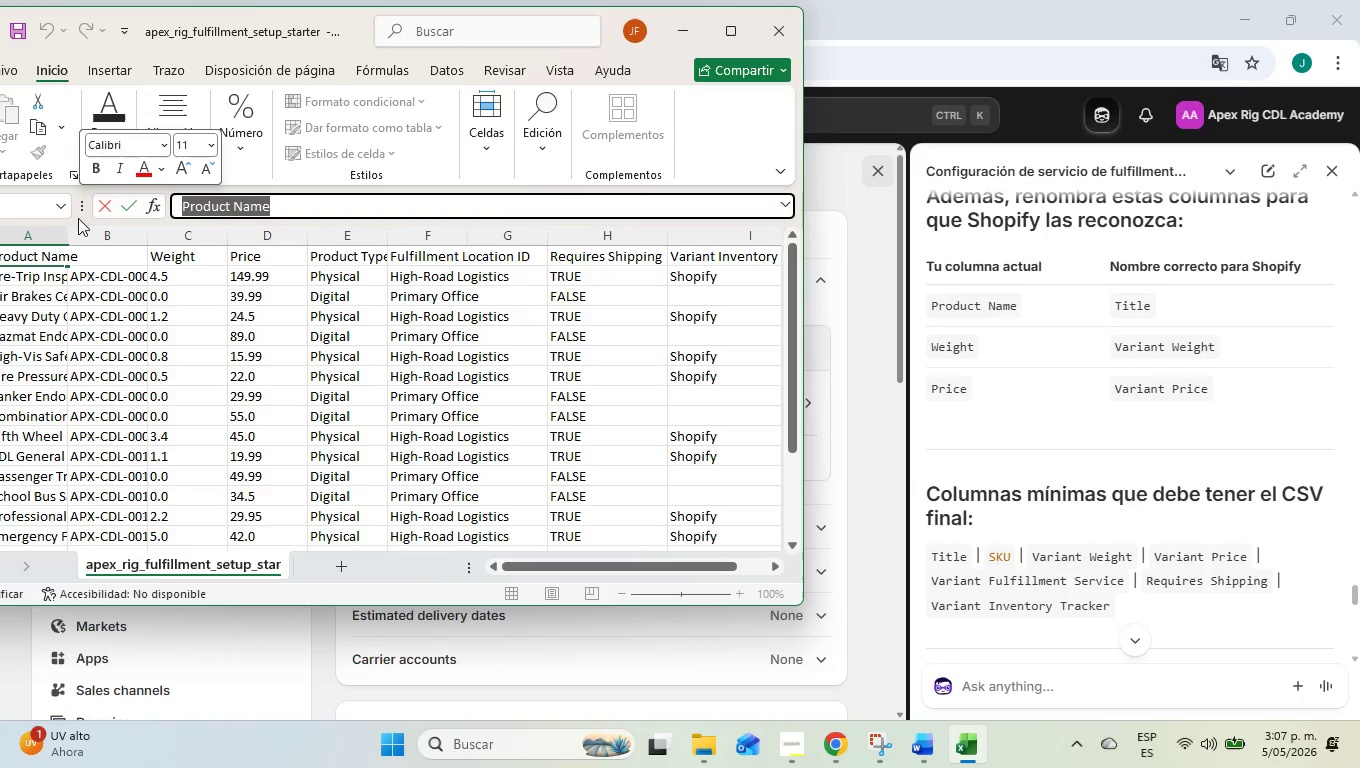 
type(TItle)
 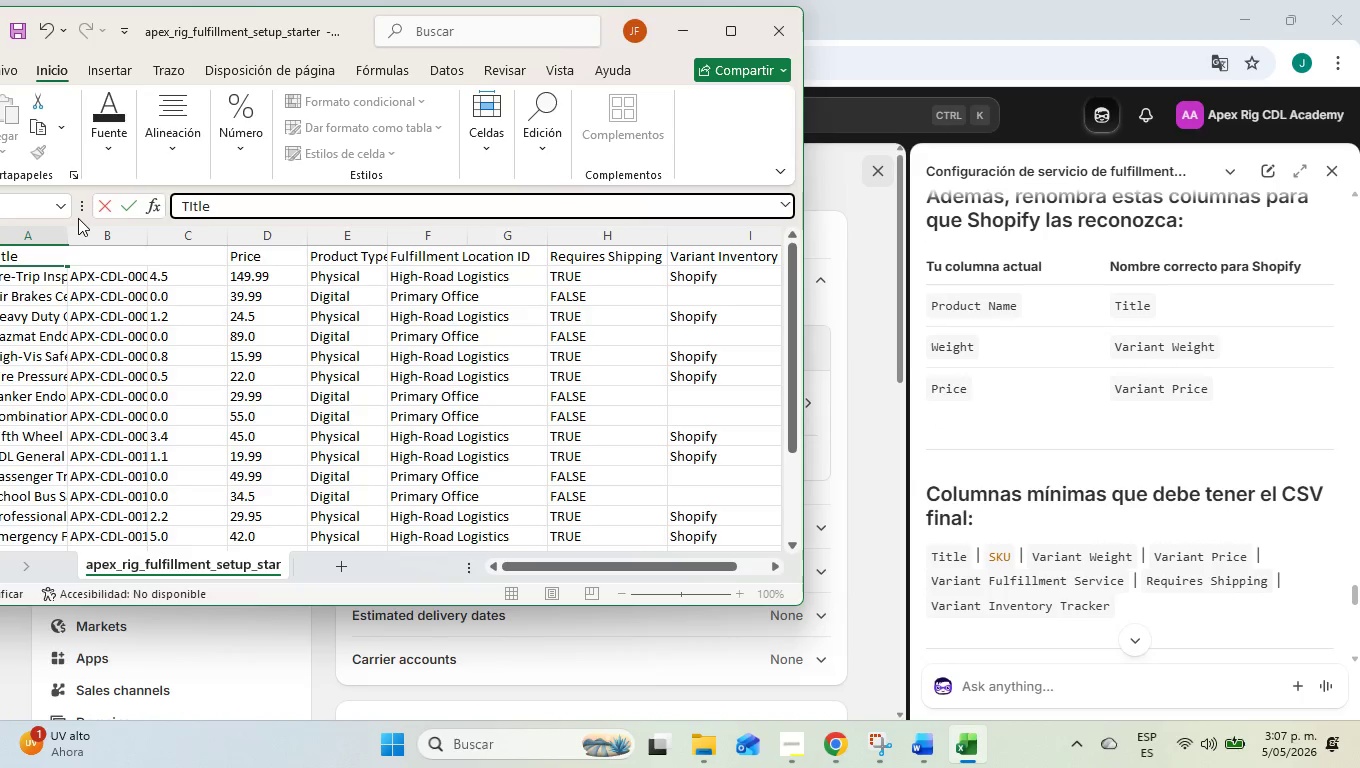 
key(Enter)
 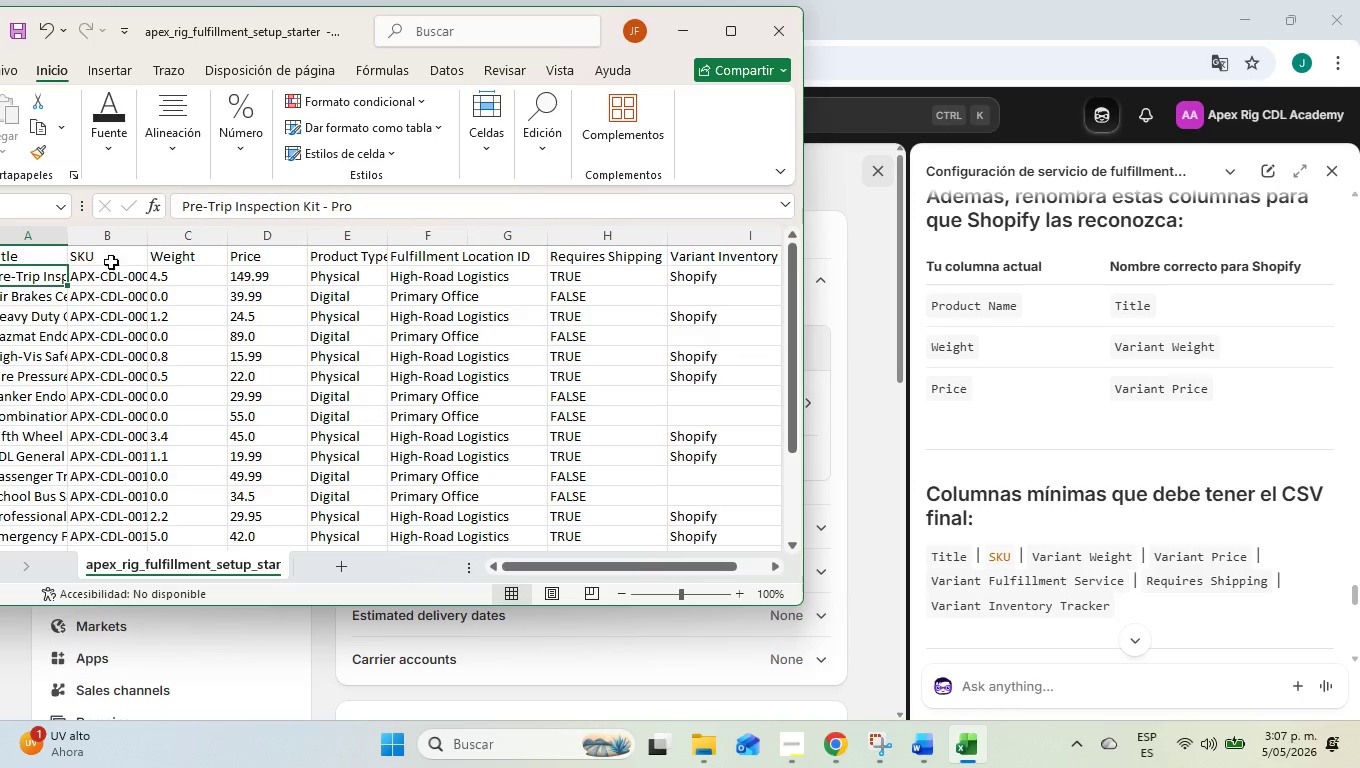 
left_click([197, 259])
 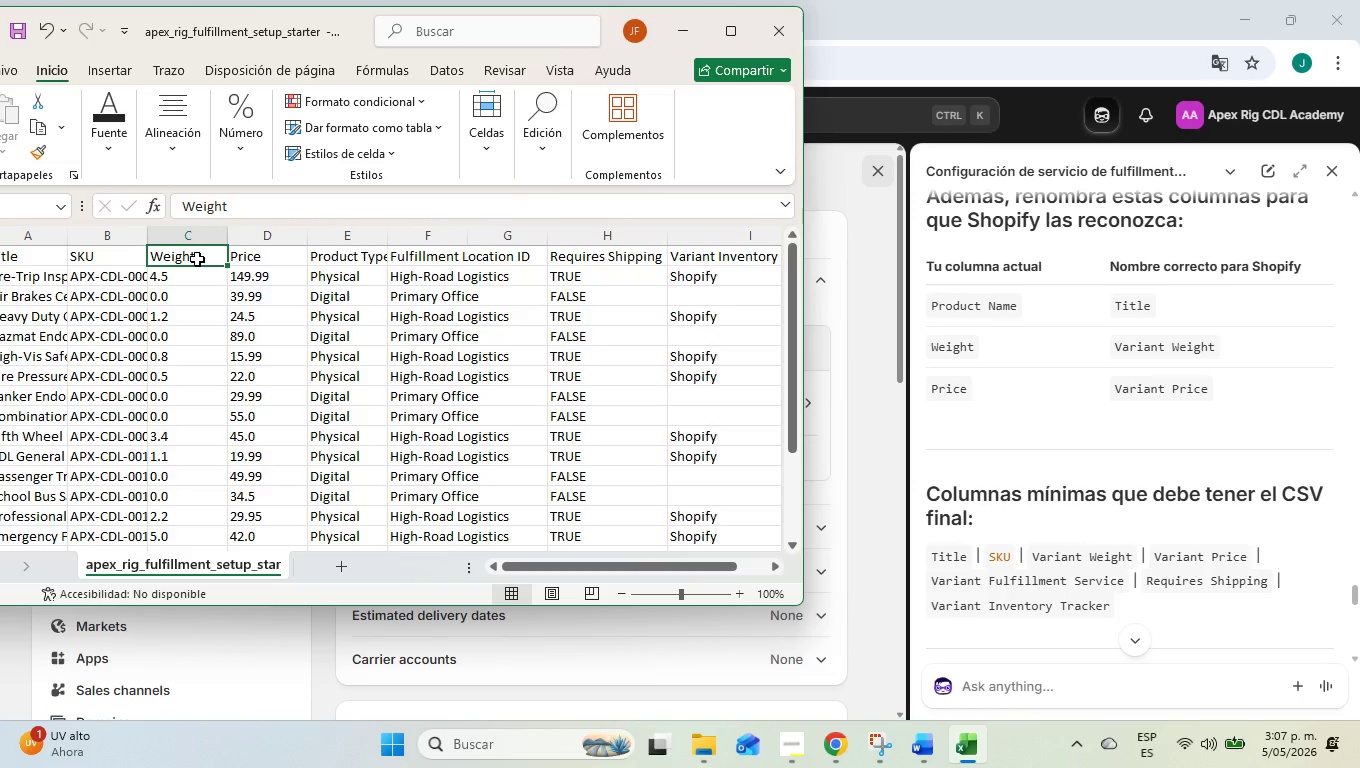 
double_click([197, 259])
 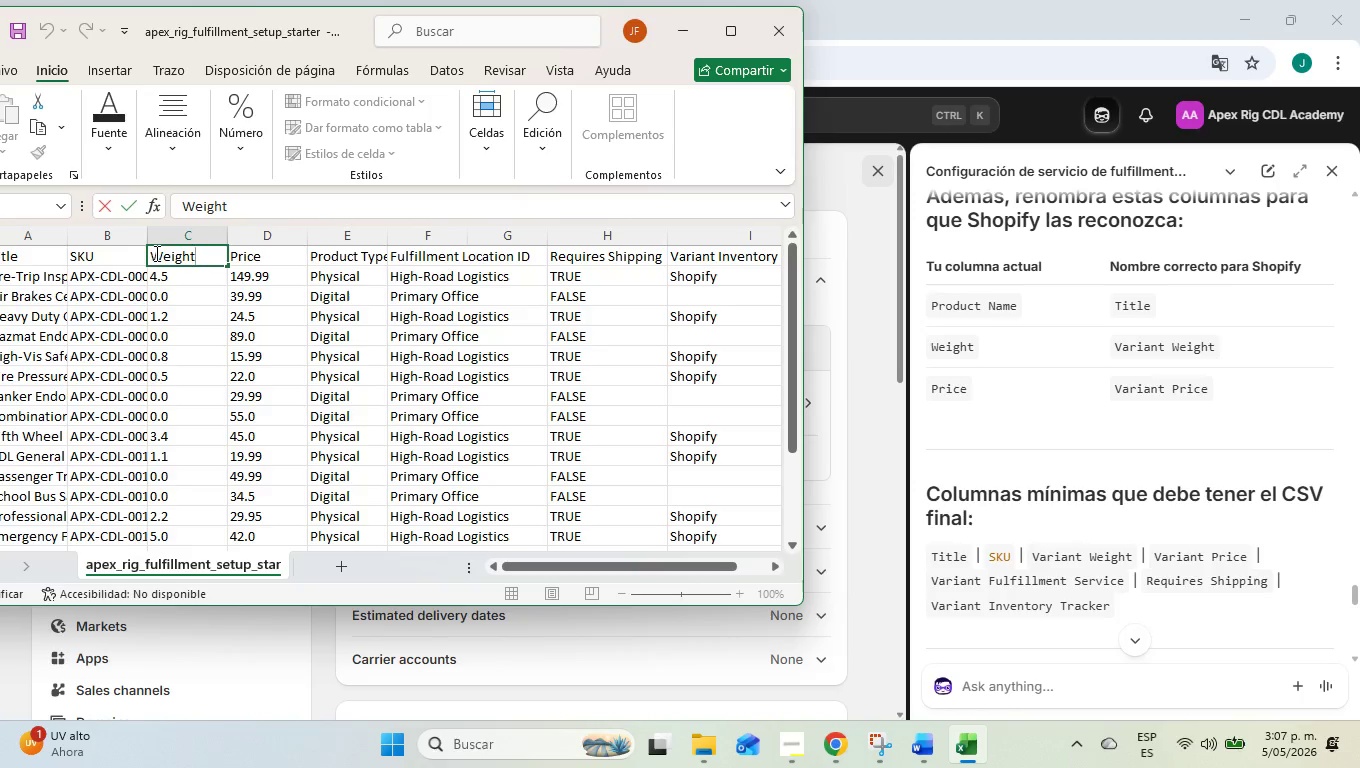 
left_click([148, 253])
 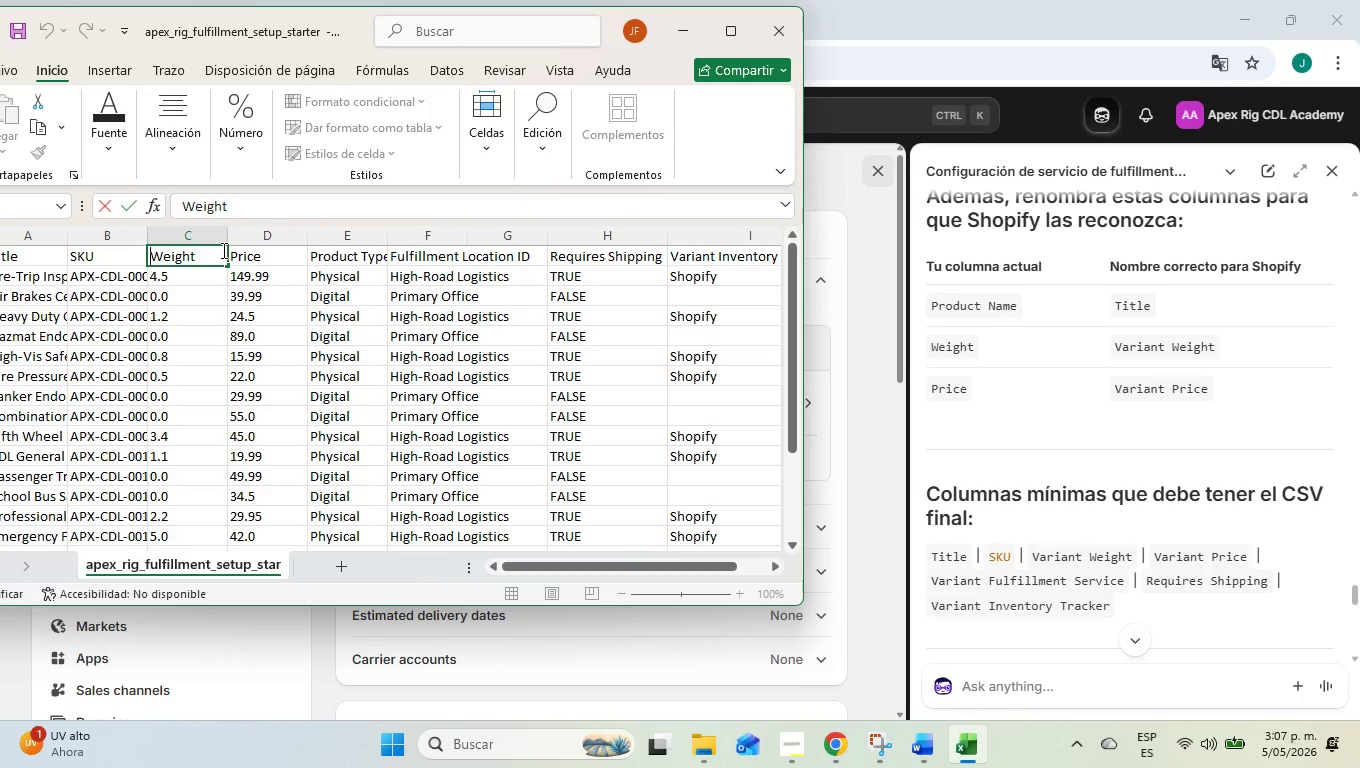 
type(Variant )
 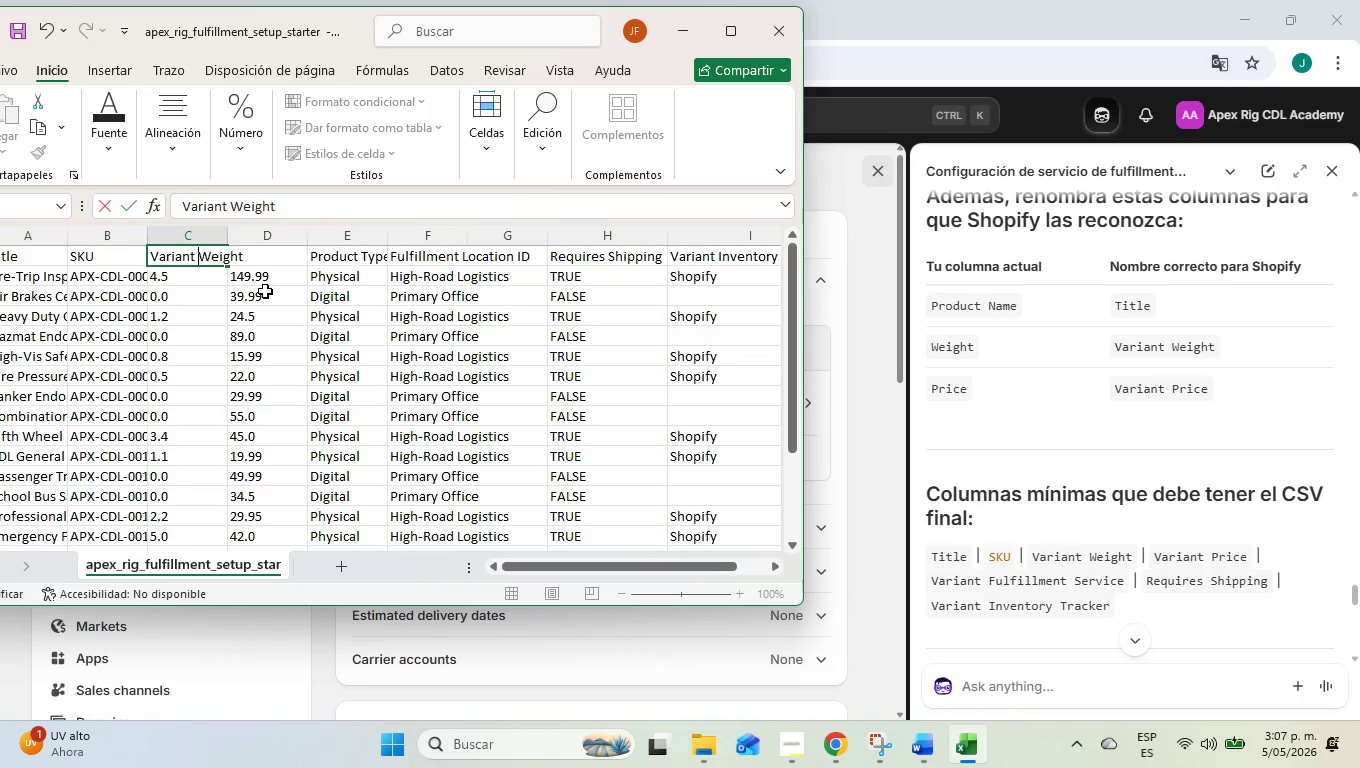 
left_click([265, 291])
 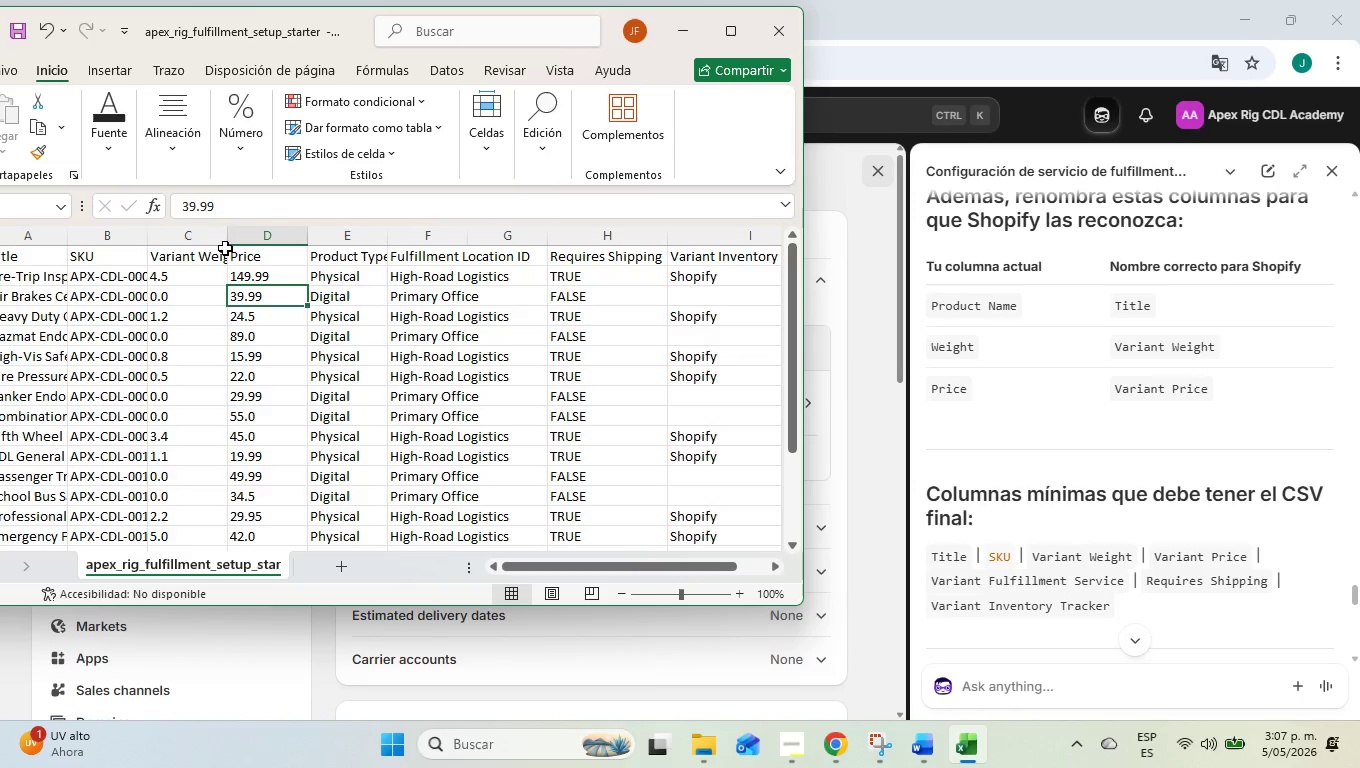 
double_click([226, 244])
 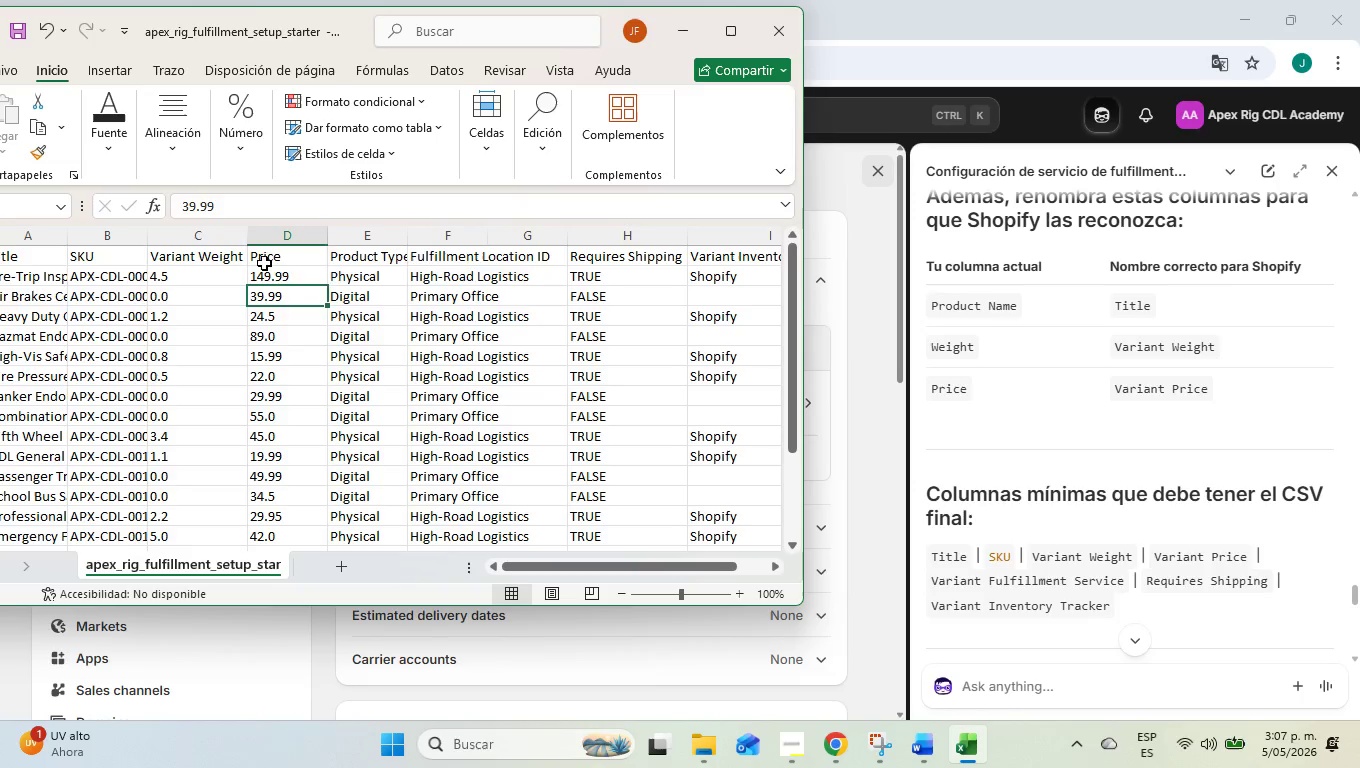 
double_click([264, 263])
 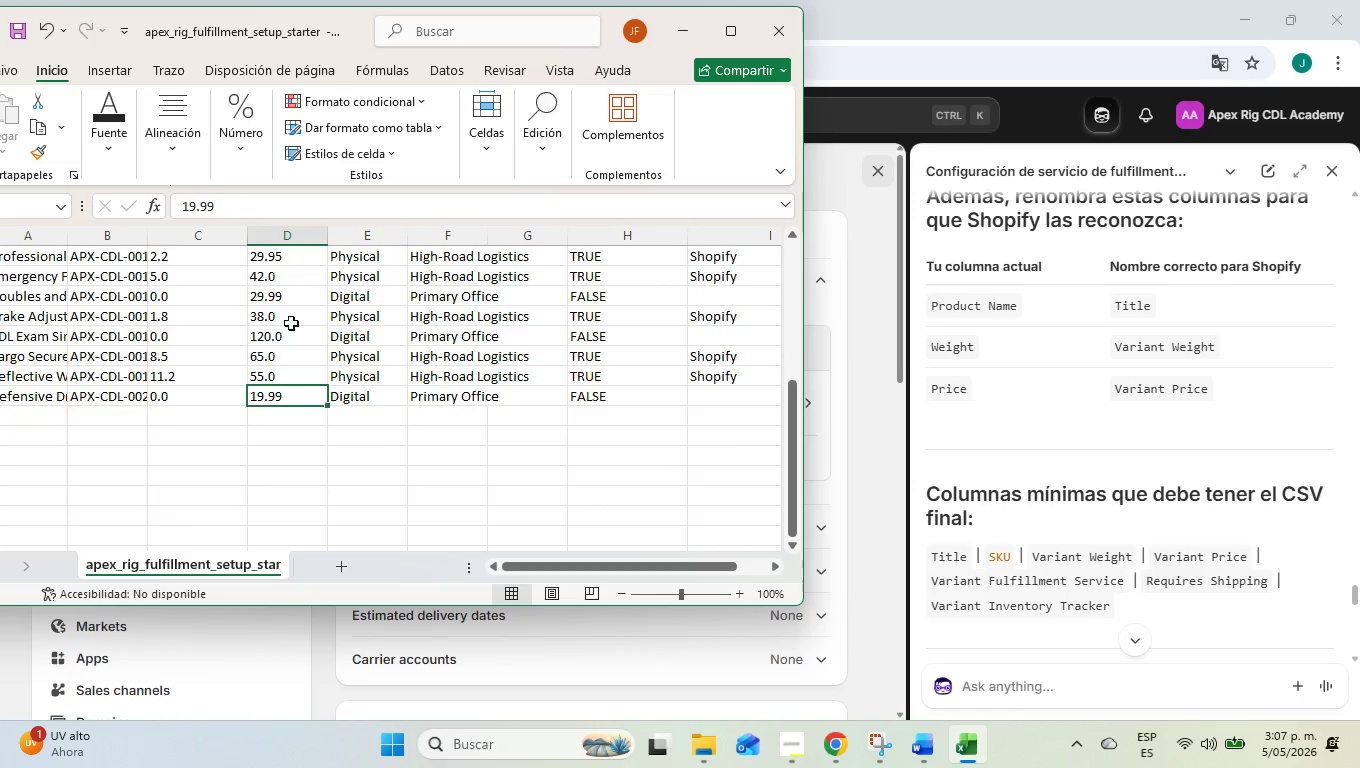 
scroll: coordinate [290, 332], scroll_direction: up, amount: 7.0
 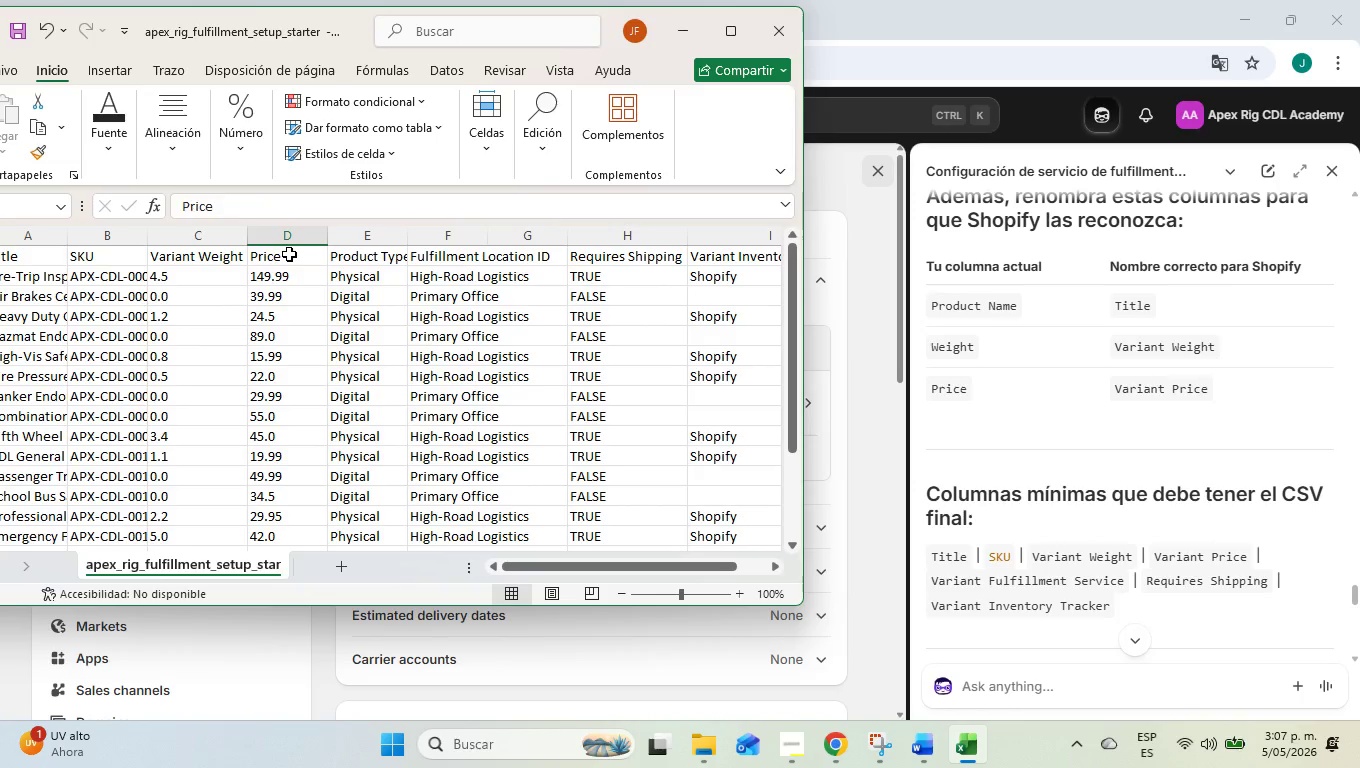 
double_click([289, 254])
 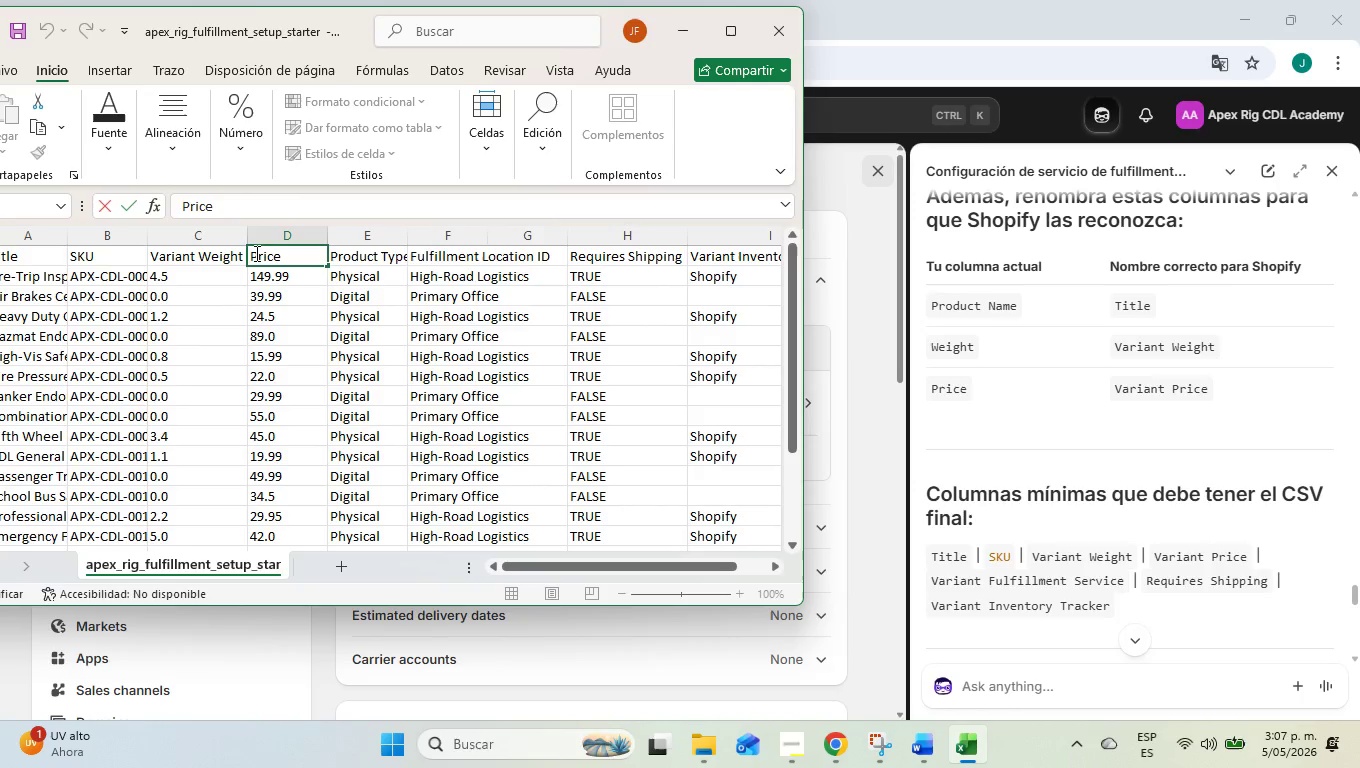 
left_click([253, 253])
 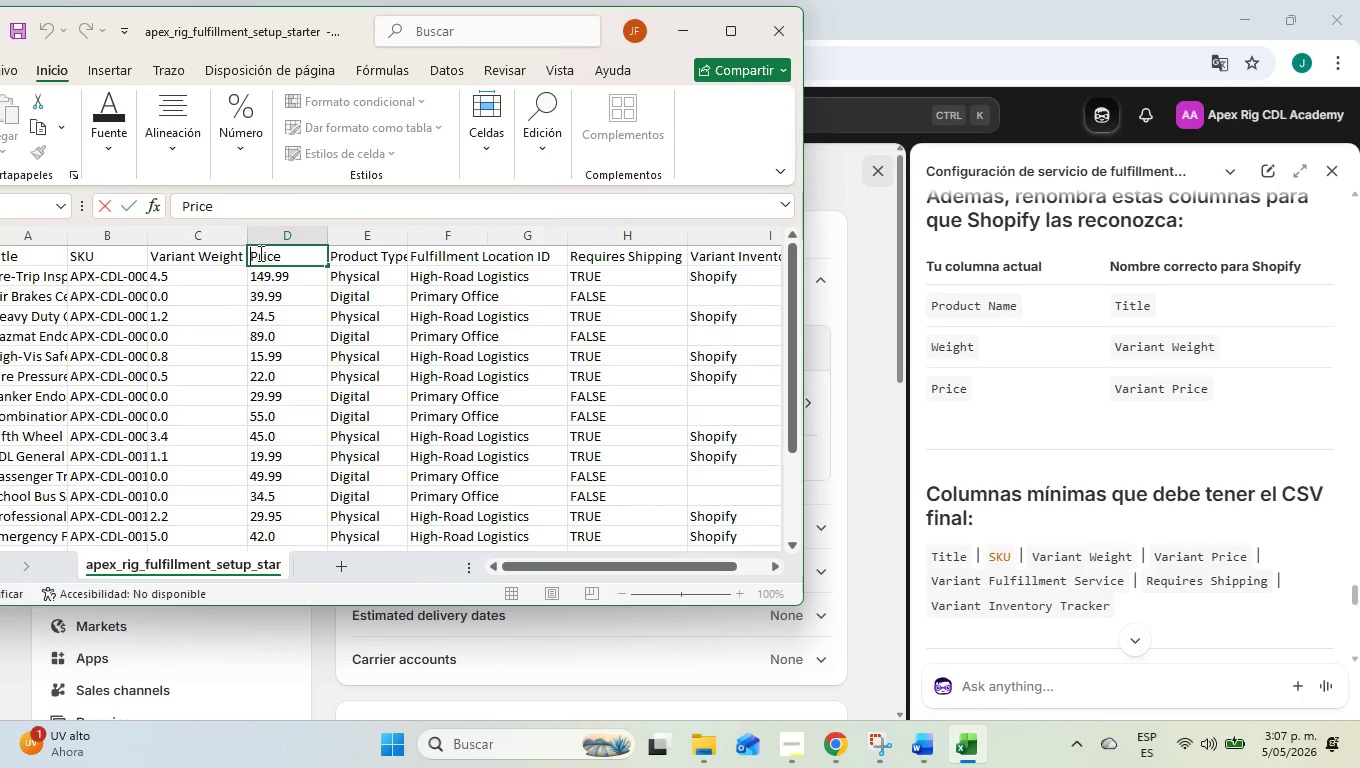 
type(Variant )
 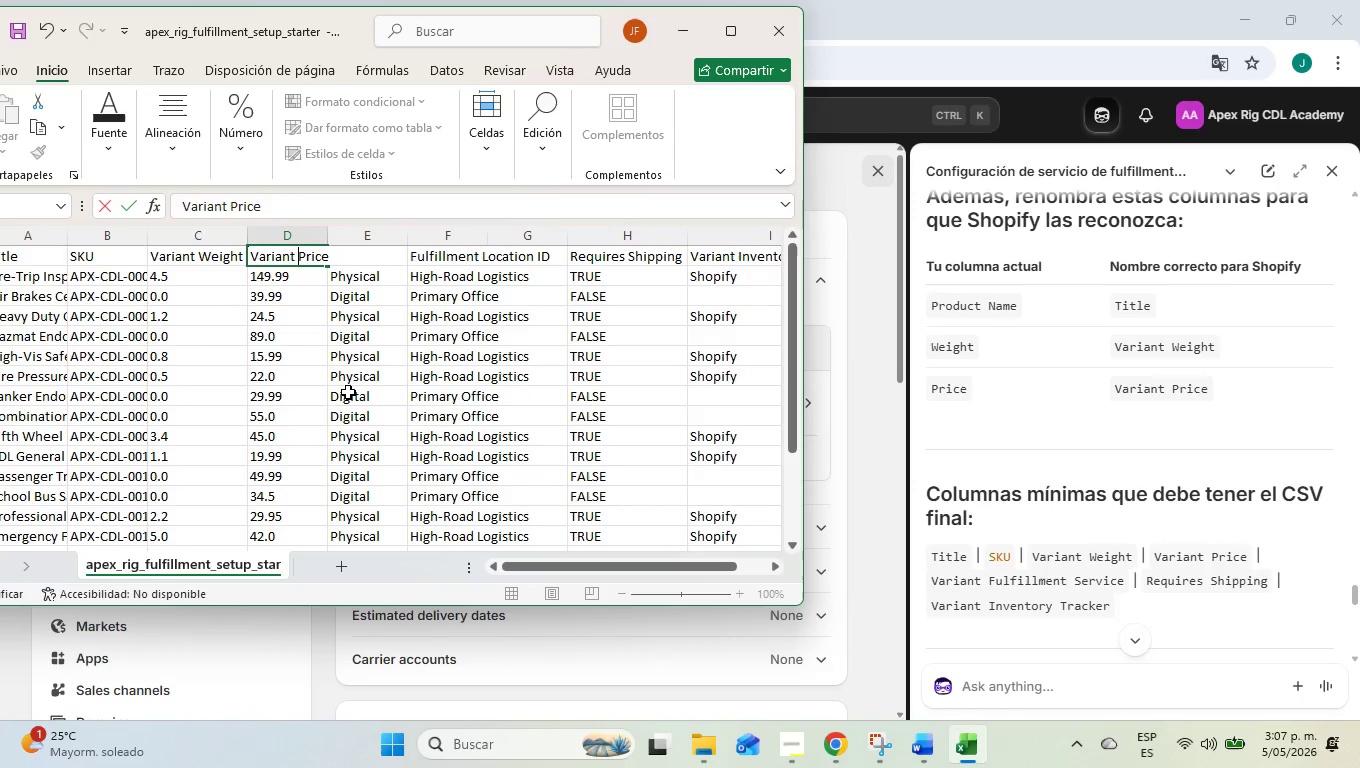 
left_click([348, 392])
 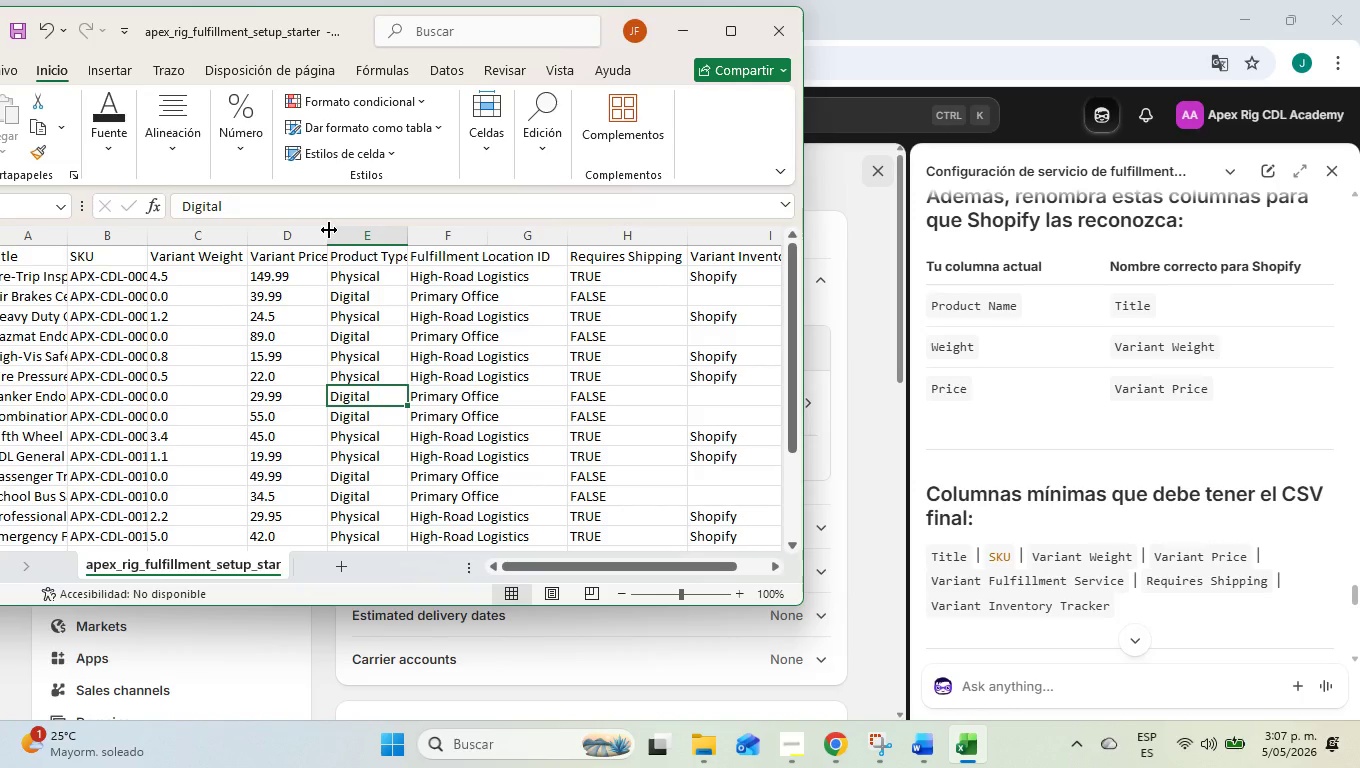 
double_click([329, 230])
 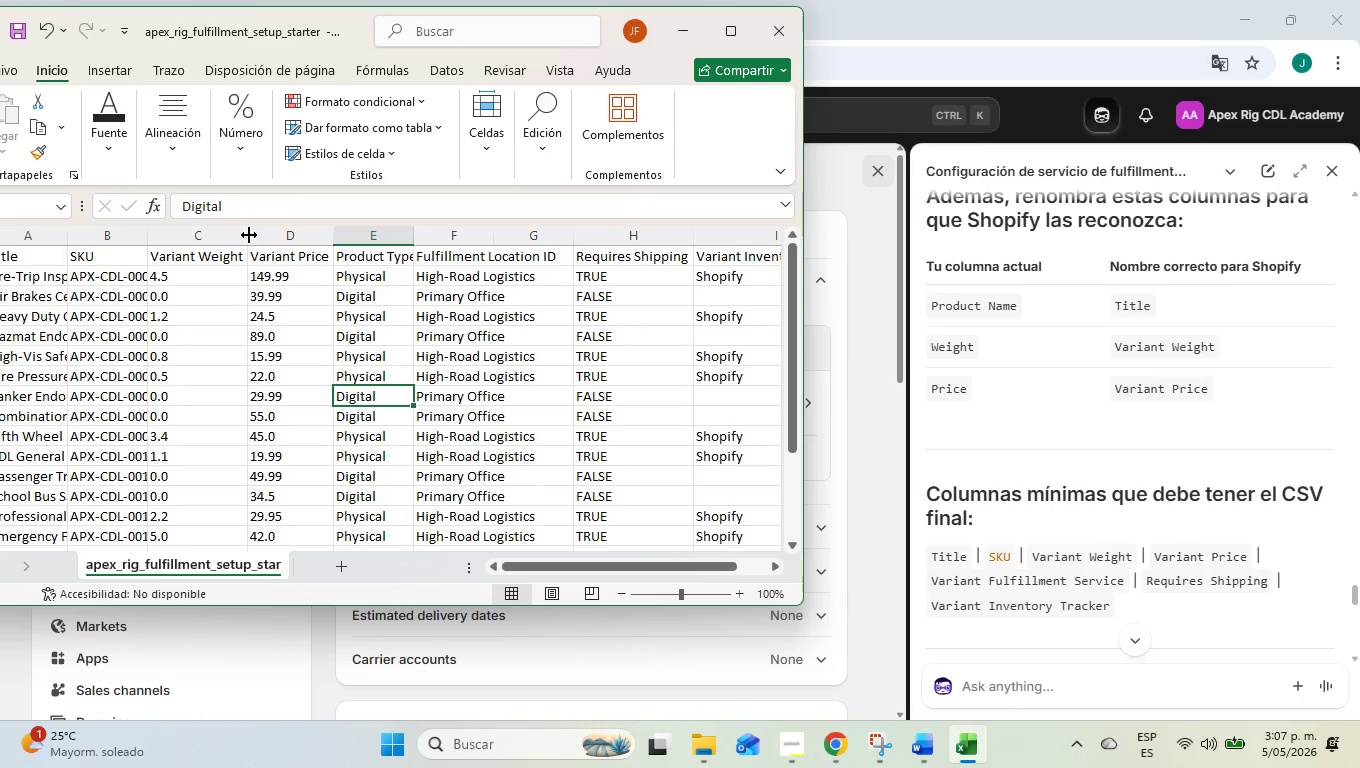 
double_click([247, 235])
 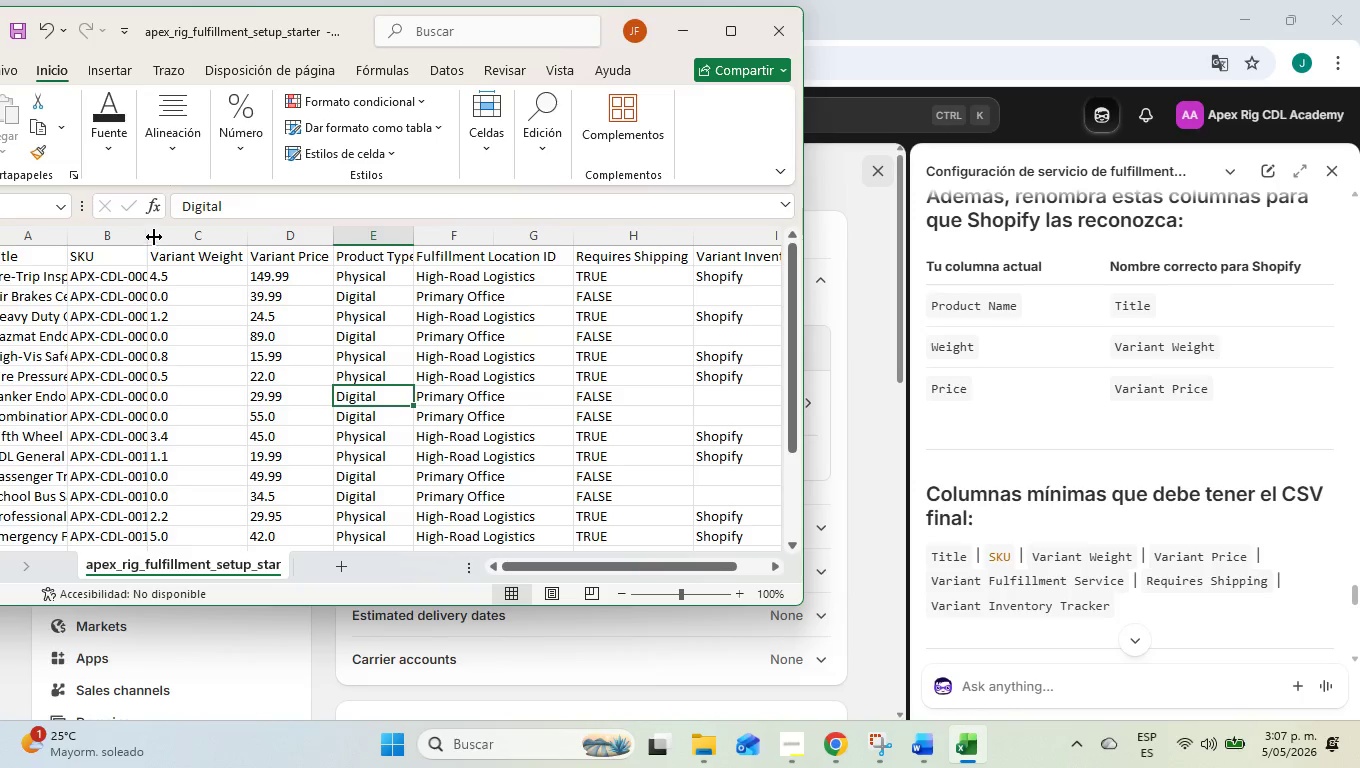 
double_click([149, 236])
 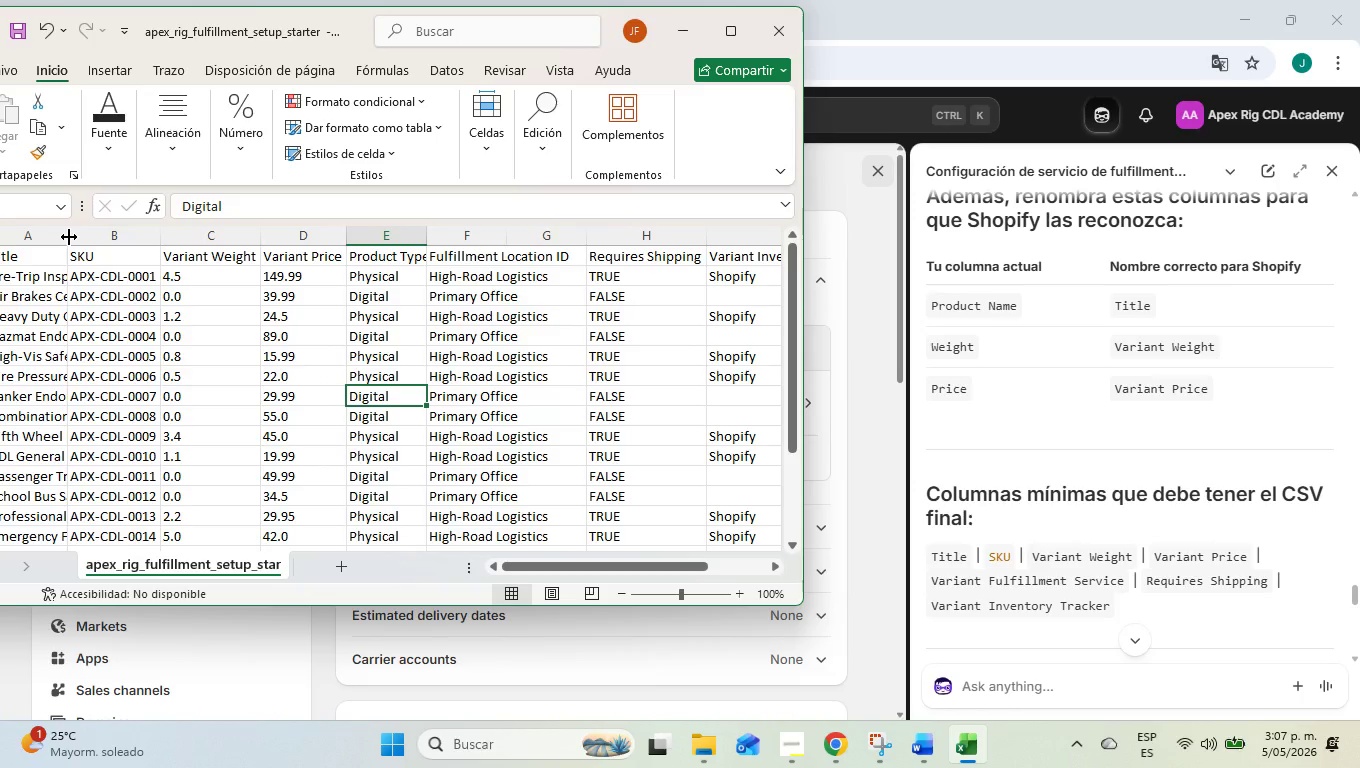 
double_click([70, 237])
 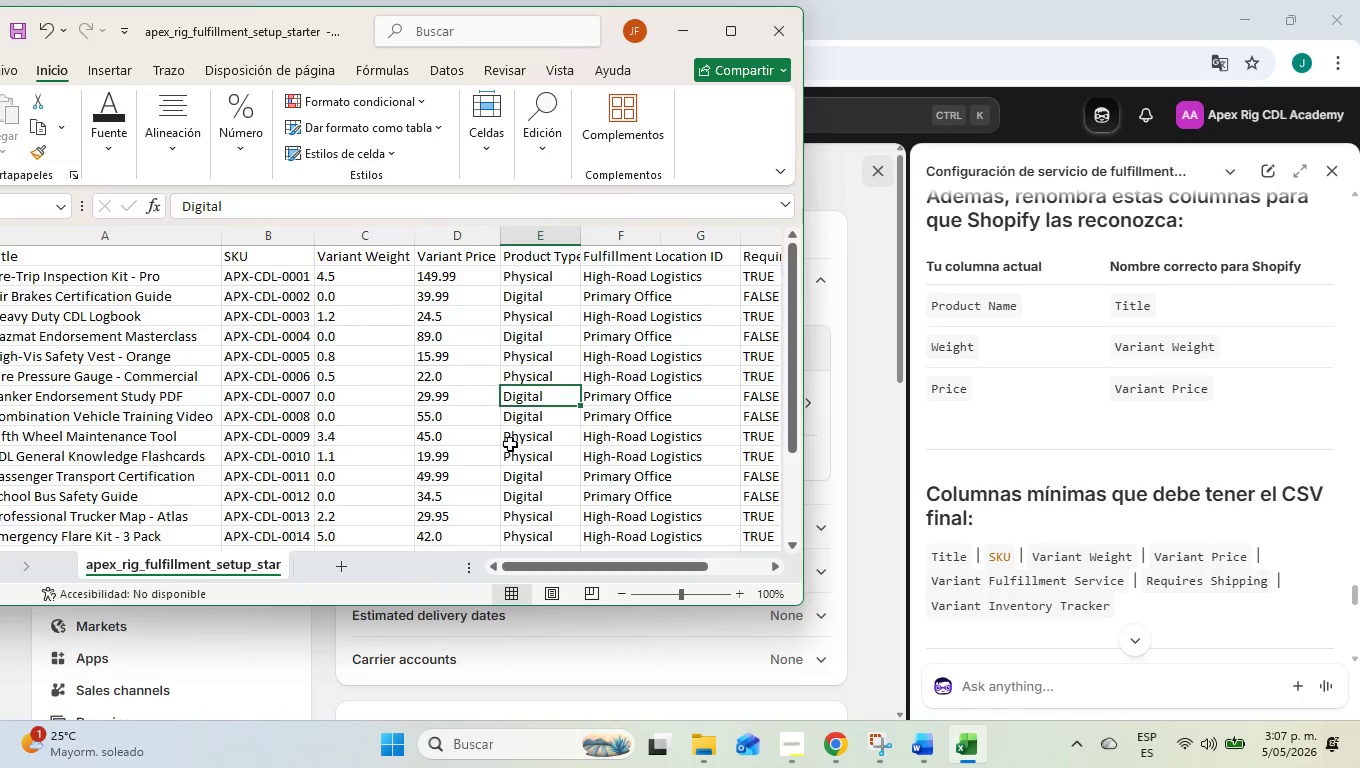 
left_click_drag(start_coordinate=[635, 558], to_coordinate=[789, 559])
 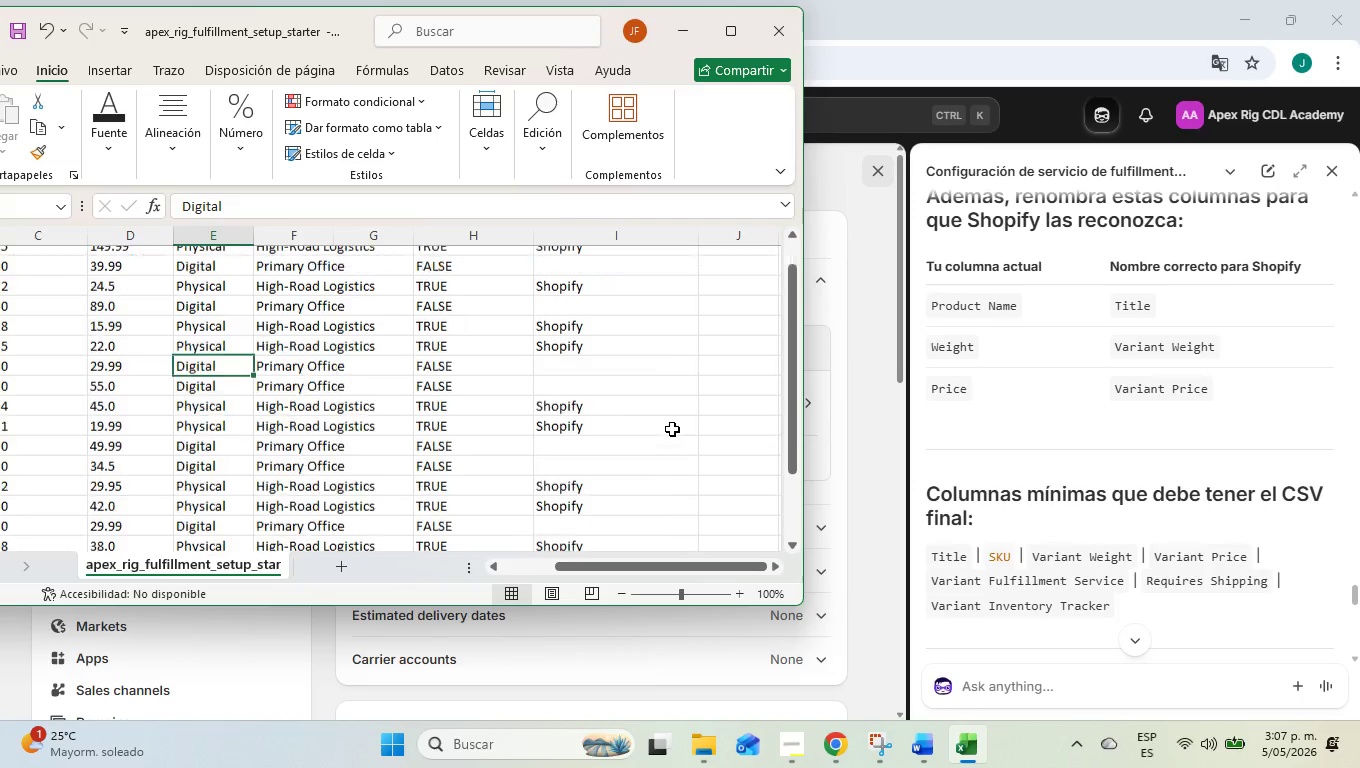 
scroll: coordinate [663, 443], scroll_direction: down, amount: 3.0
 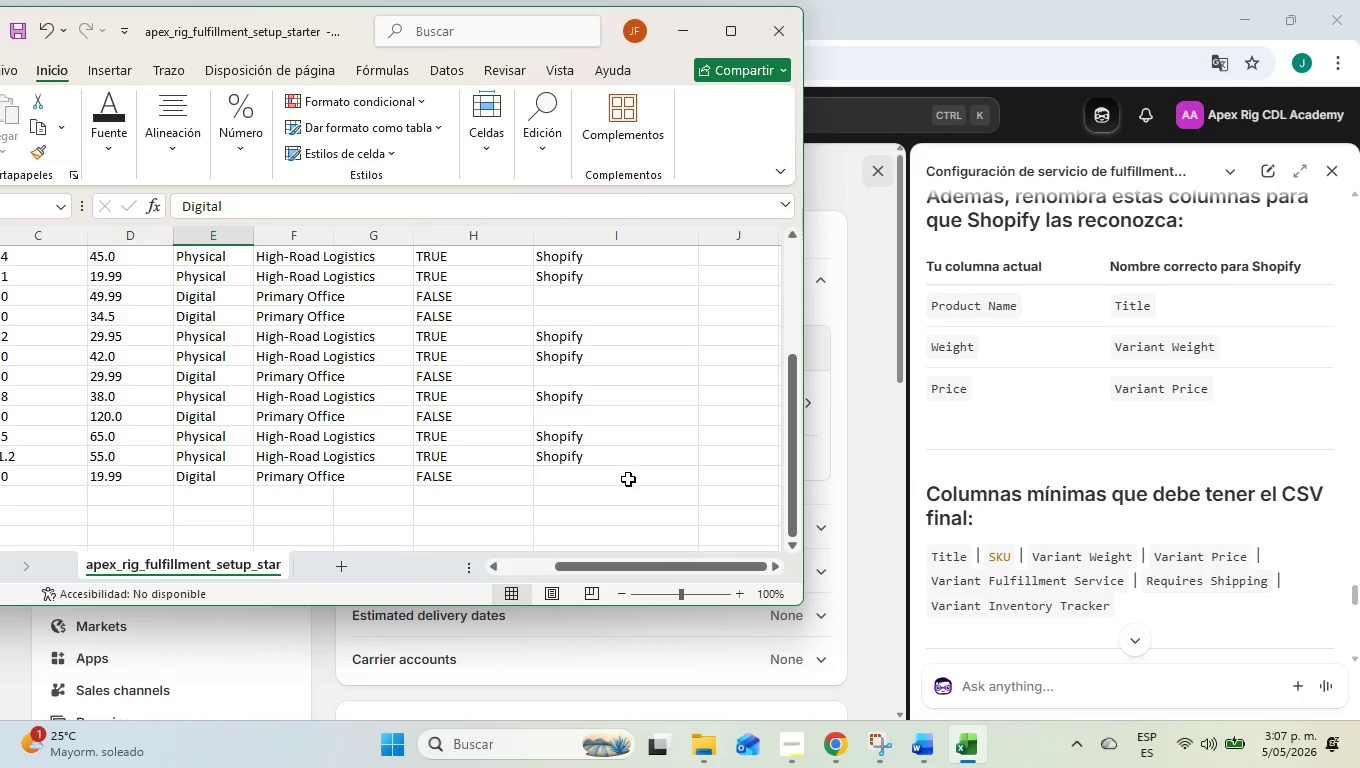 
left_click_drag(start_coordinate=[629, 480], to_coordinate=[0, 169])
 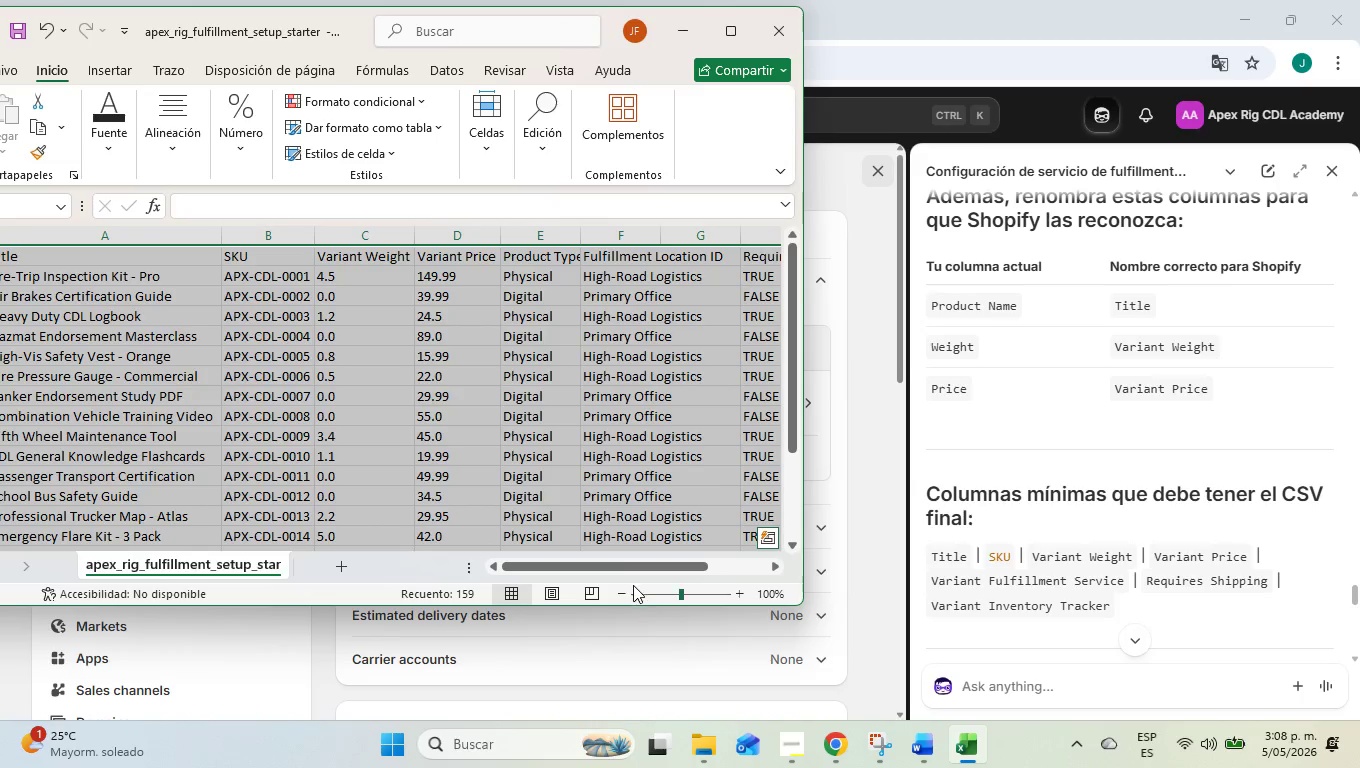 
left_click([731, 14])
 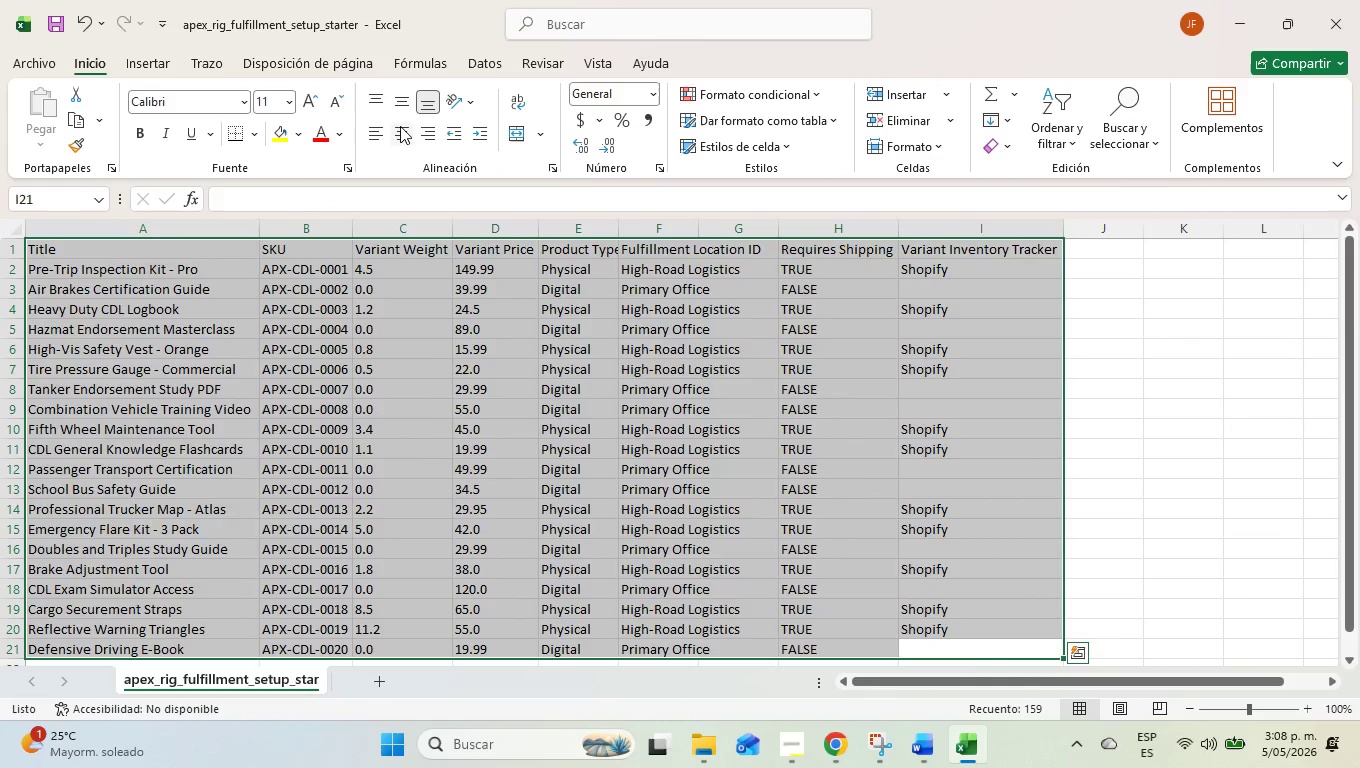 
left_click([402, 125])
 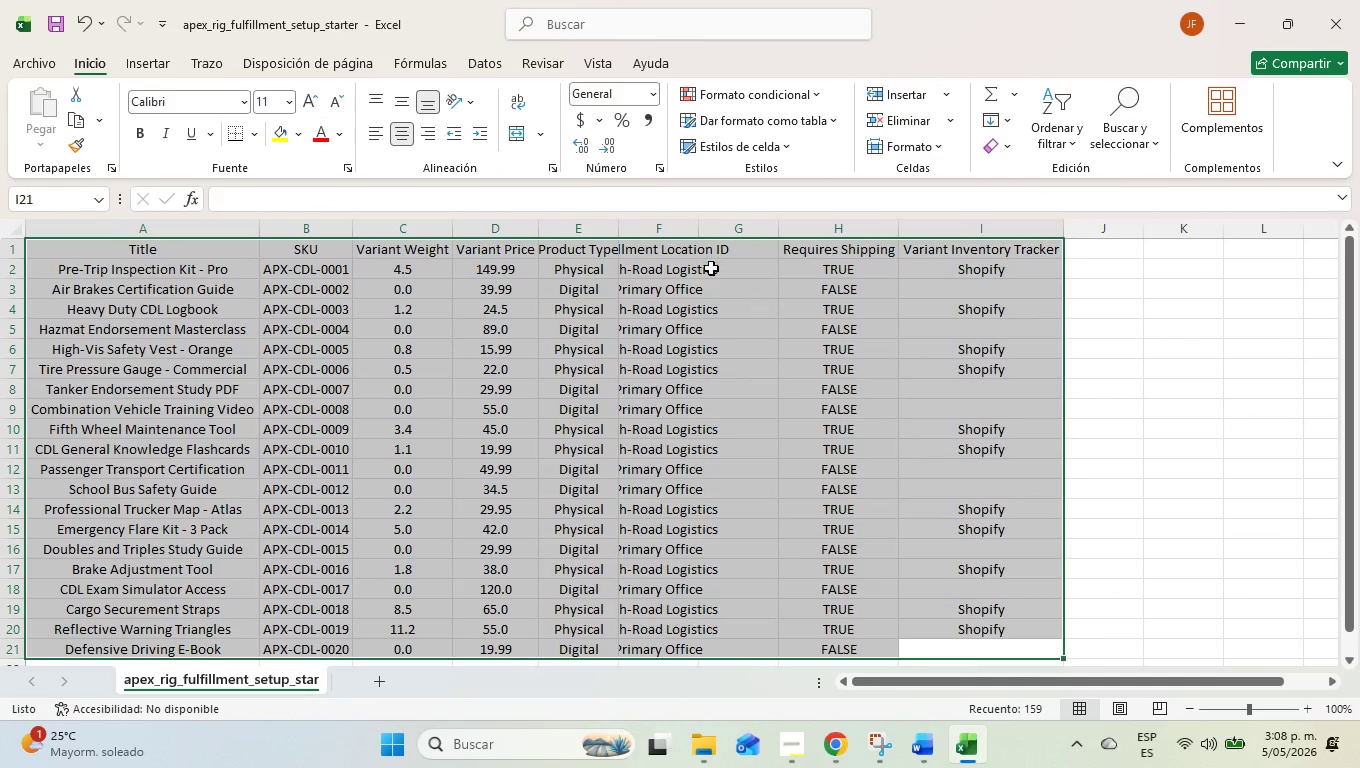 
left_click([666, 233])
 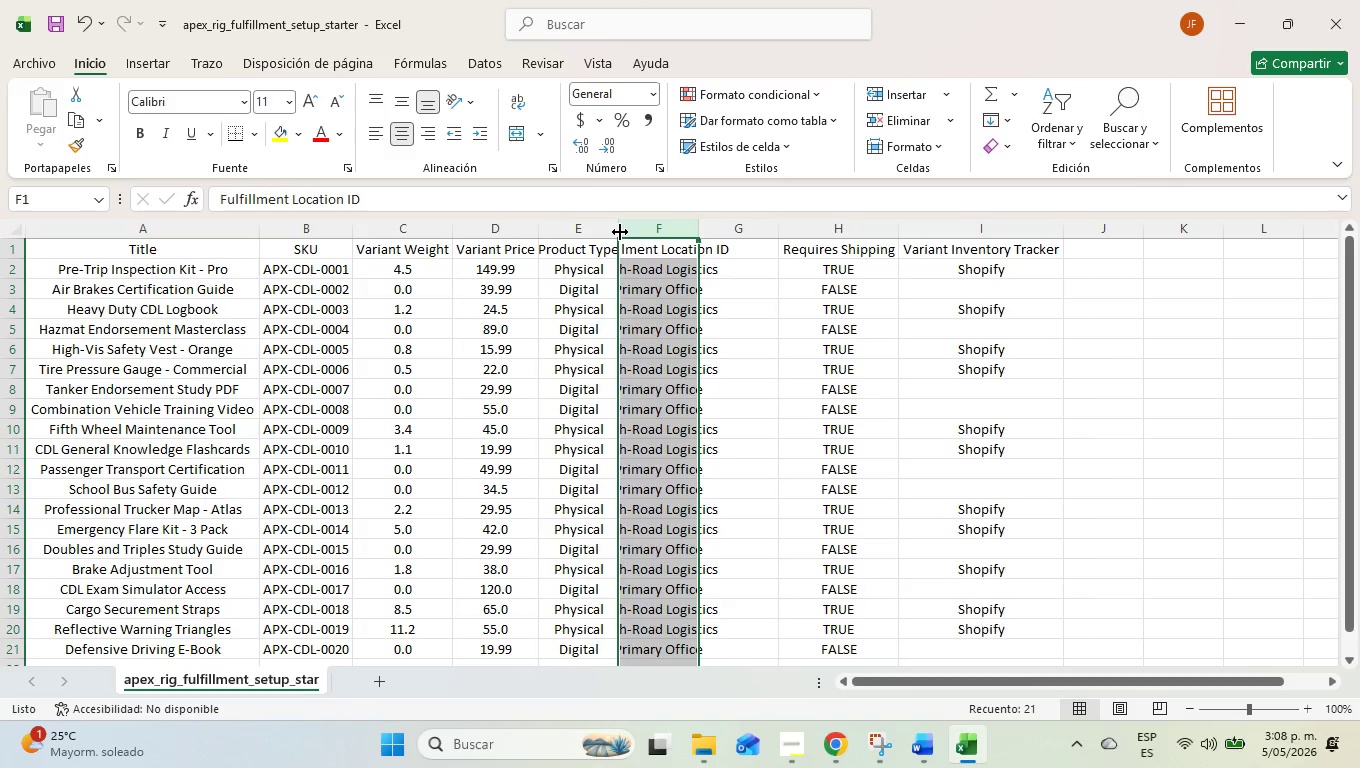 
double_click([620, 232])
 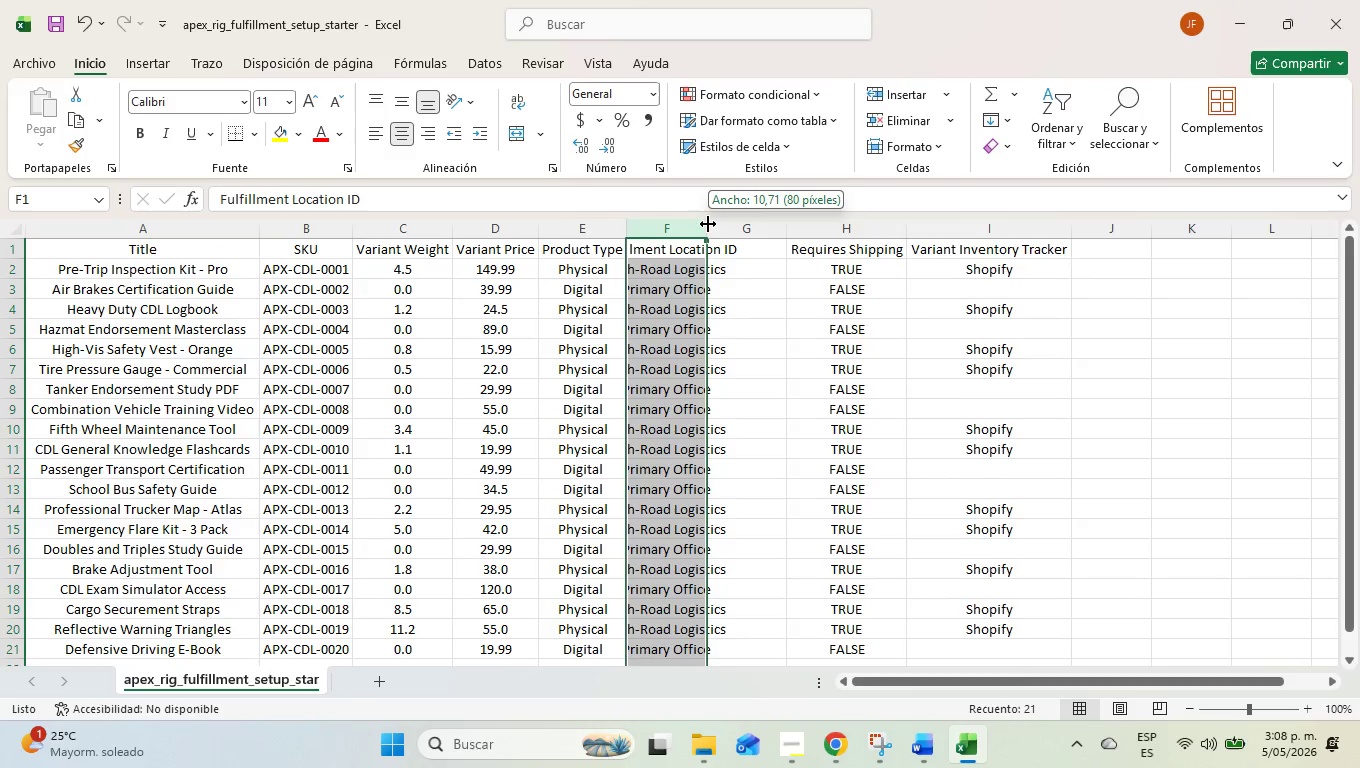 
double_click([708, 224])
 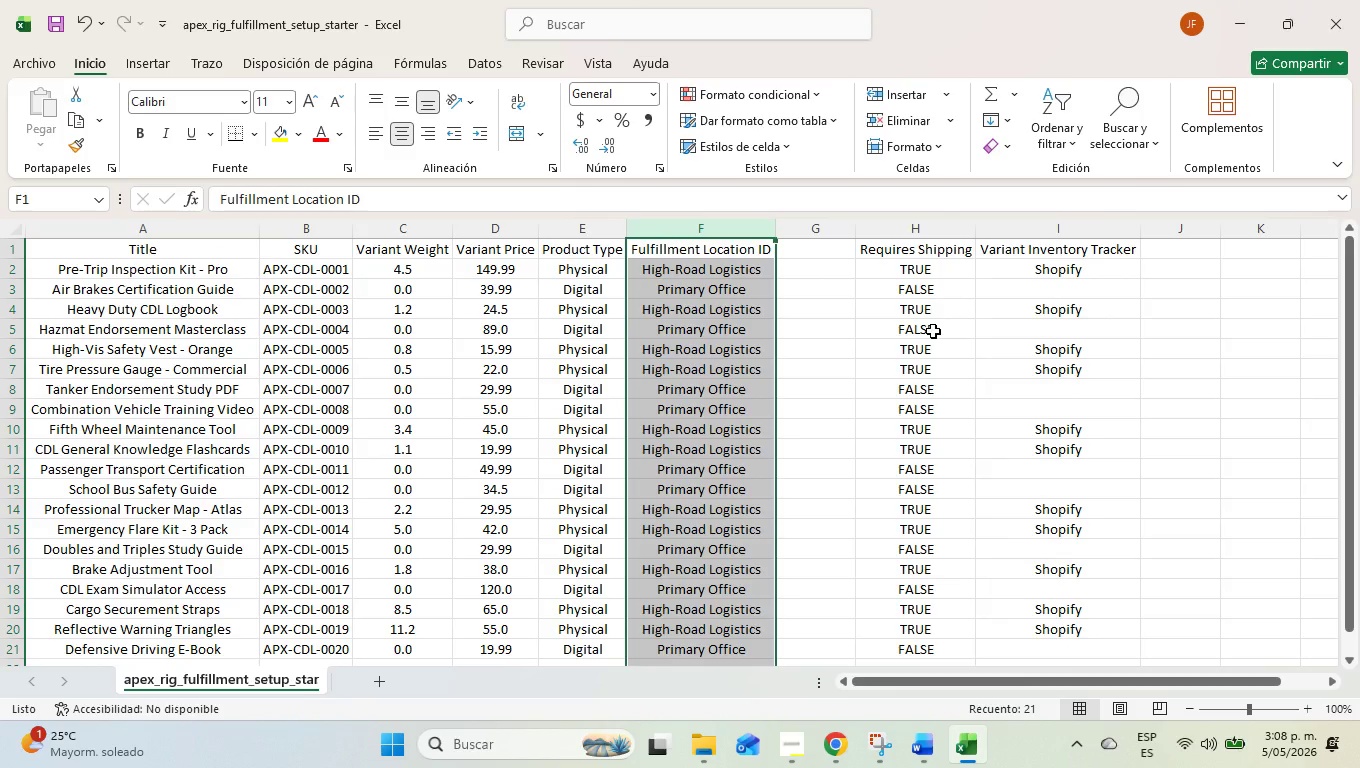 
left_click([933, 334])
 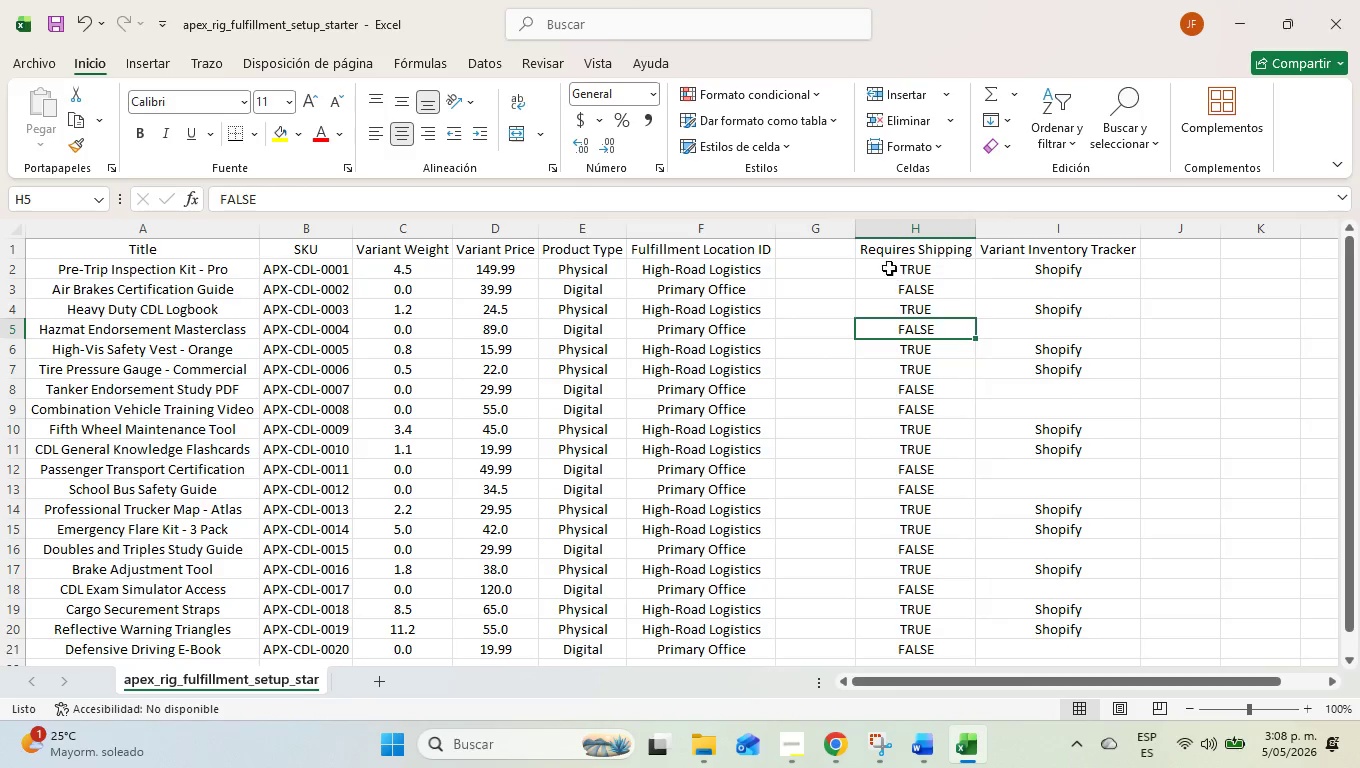 
left_click([891, 250])
 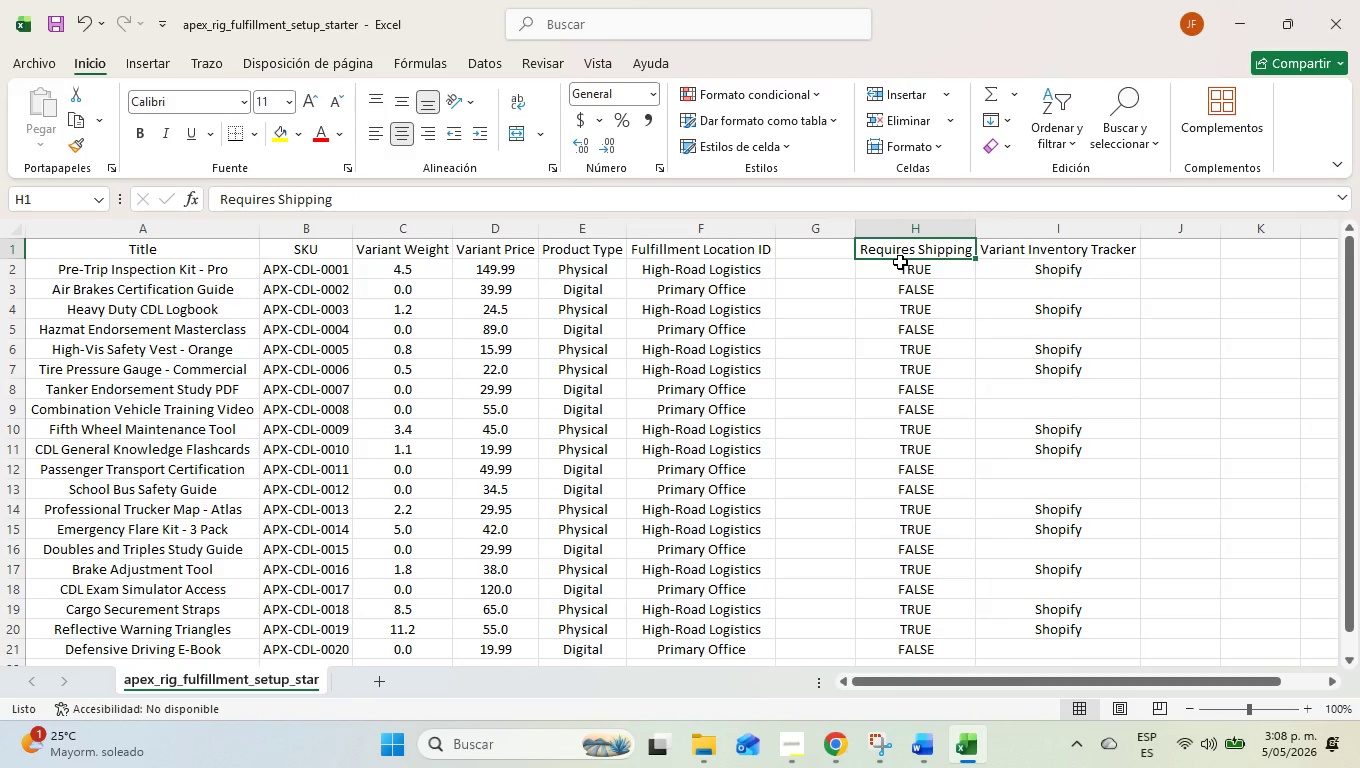 
left_click_drag(start_coordinate=[901, 252], to_coordinate=[1085, 585])
 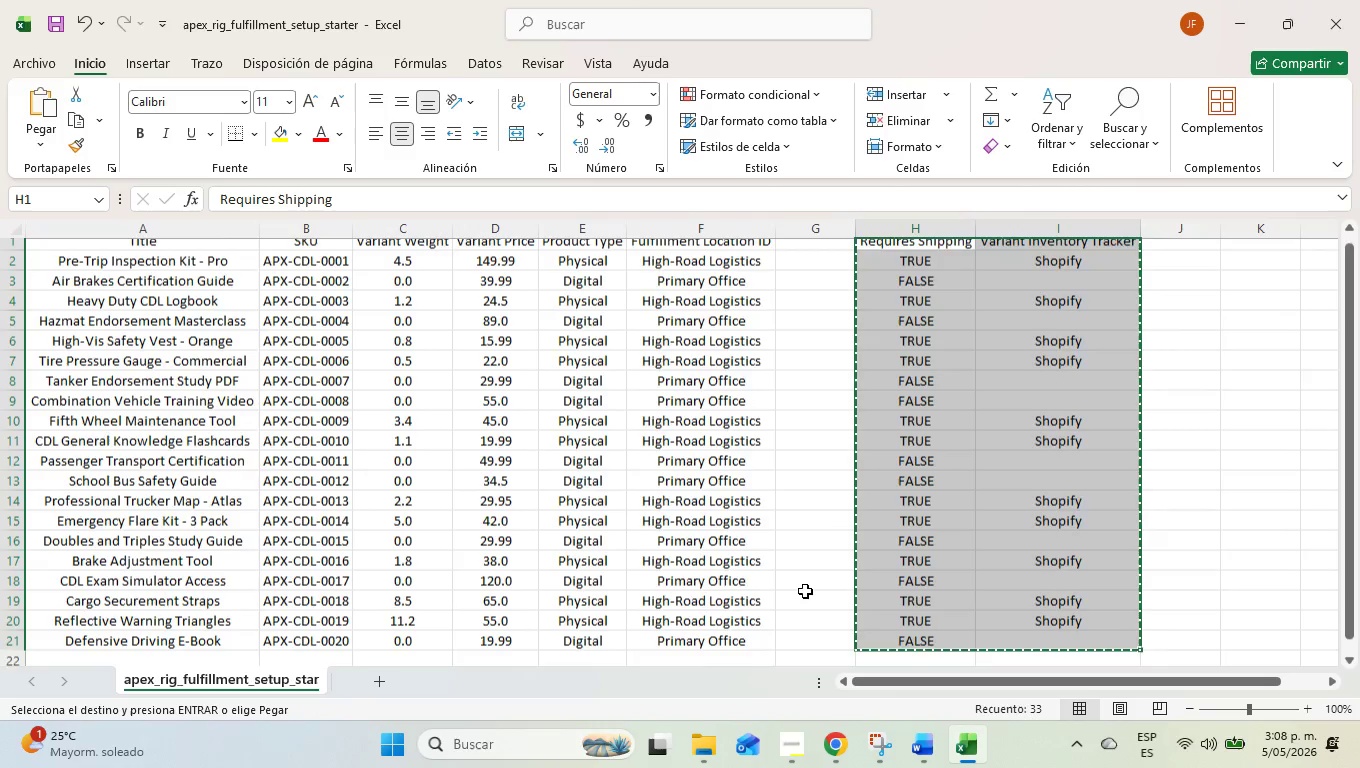 
scroll: coordinate [1081, 521], scroll_direction: down, amount: 2.0
 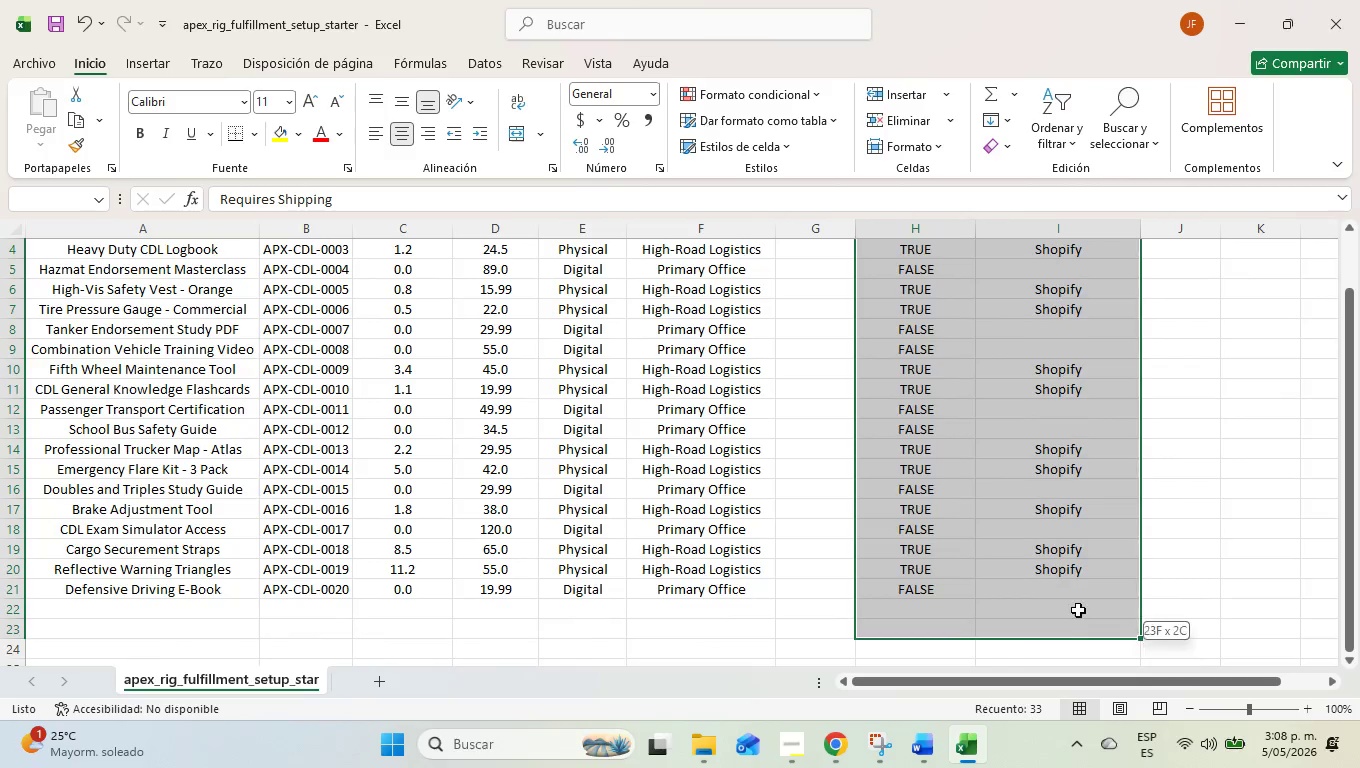 
key(Control+X)
 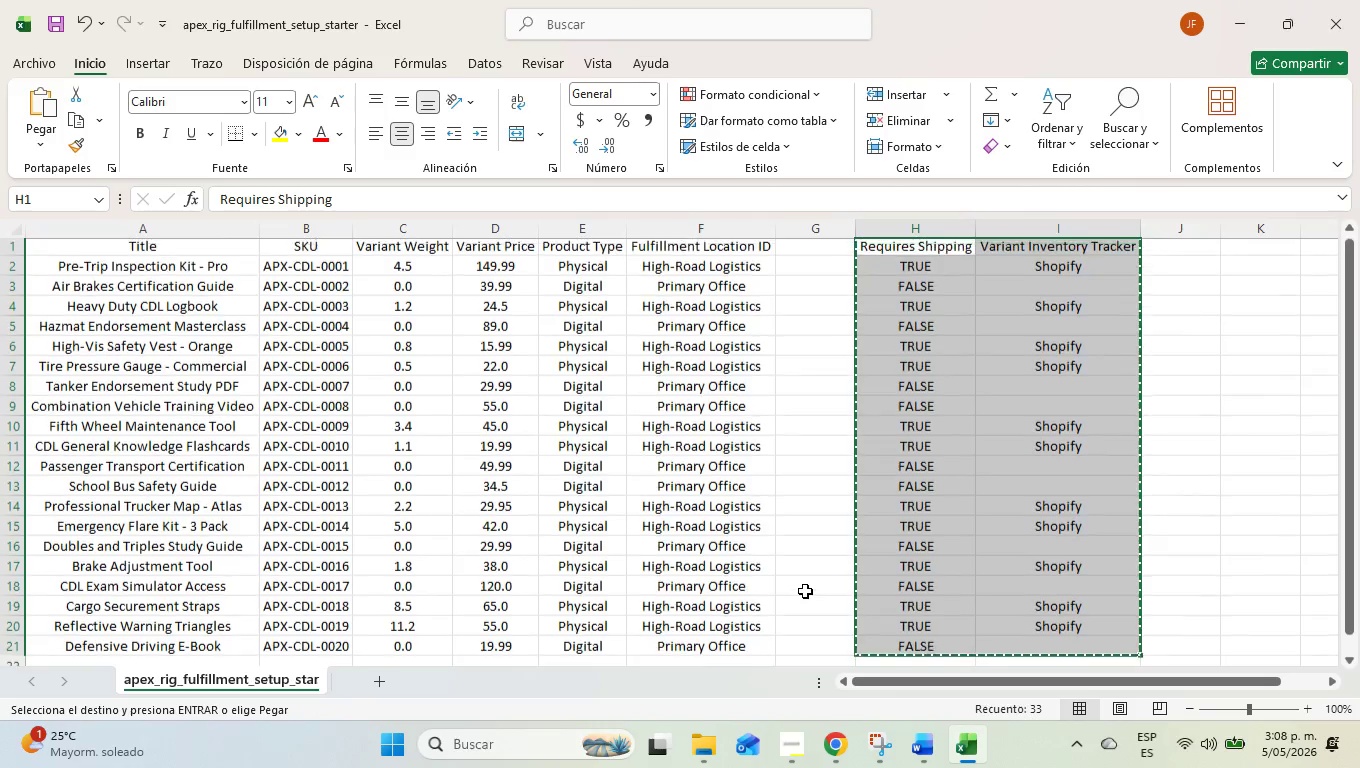 
scroll: coordinate [805, 591], scroll_direction: up, amount: 3.0
 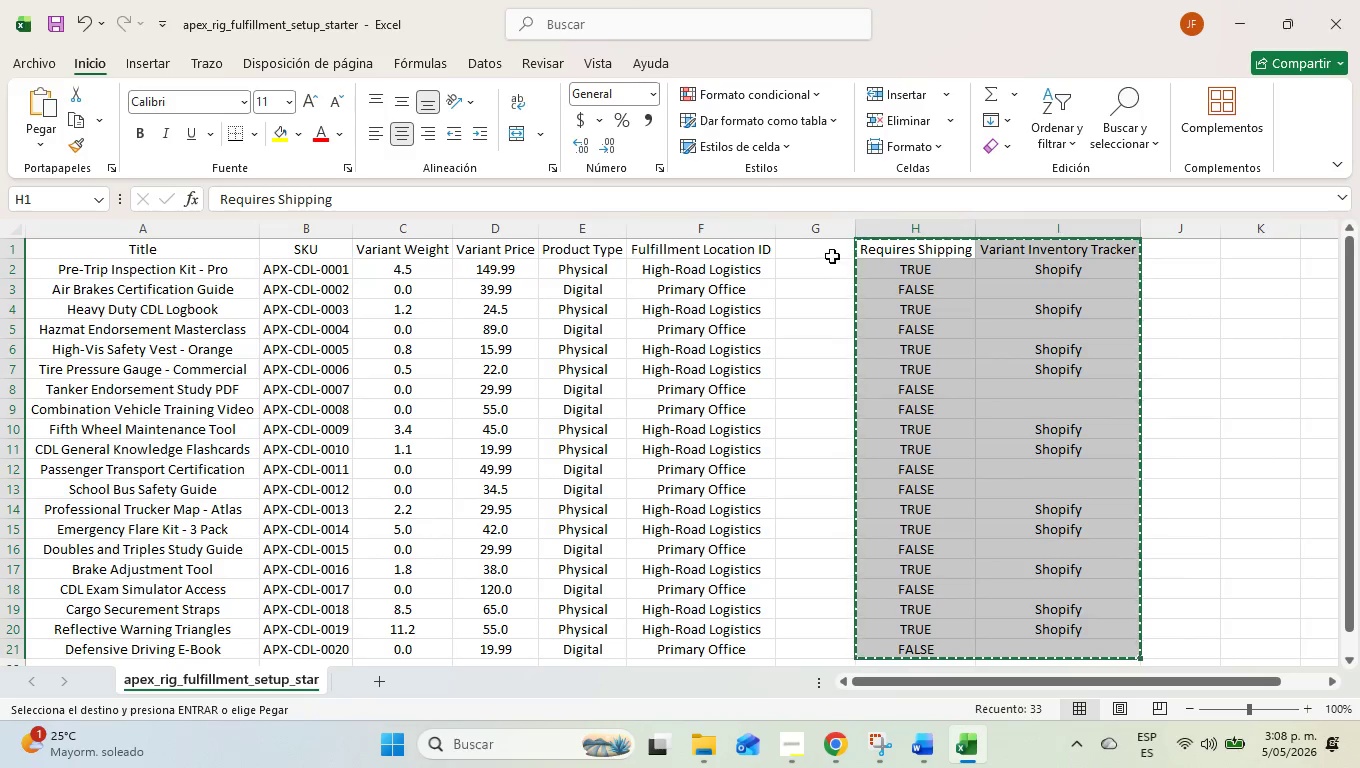 
left_click([825, 250])
 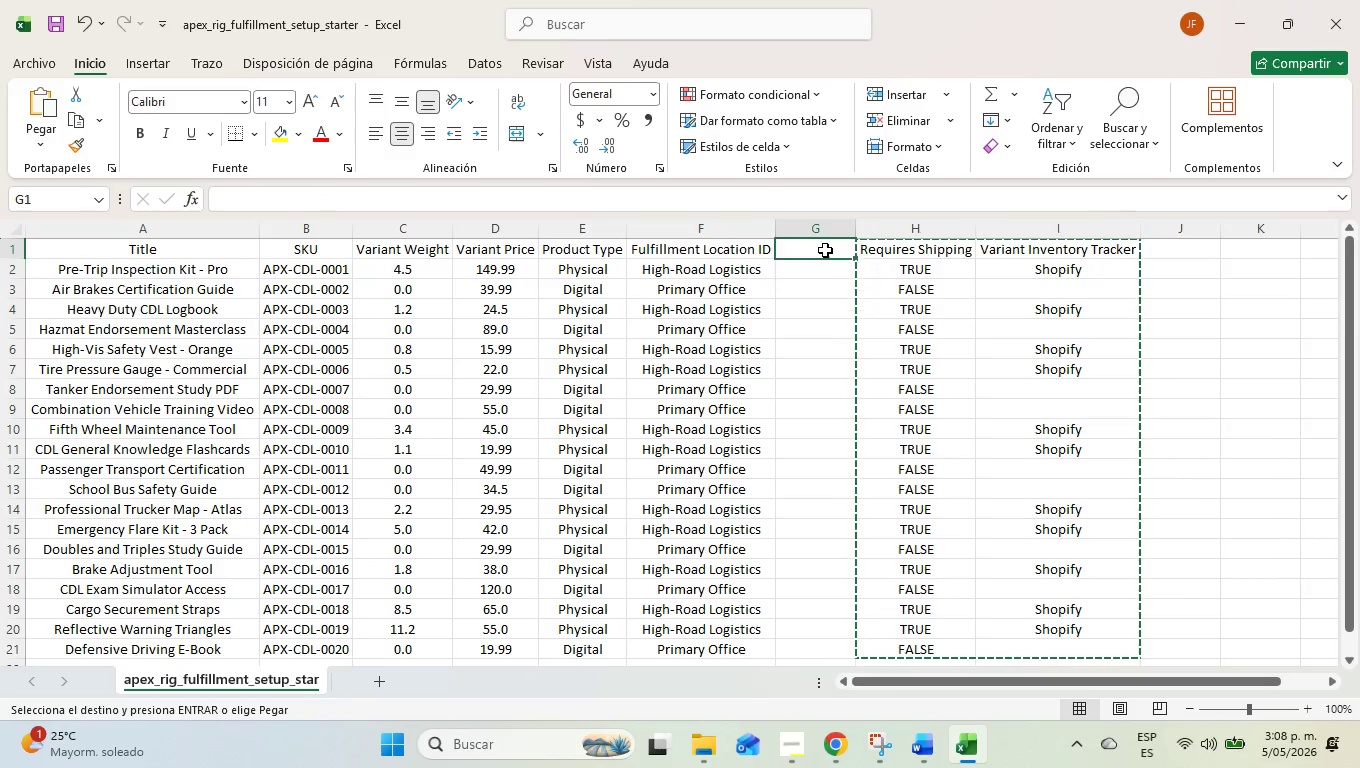 
key(Control+ControlLeft)
 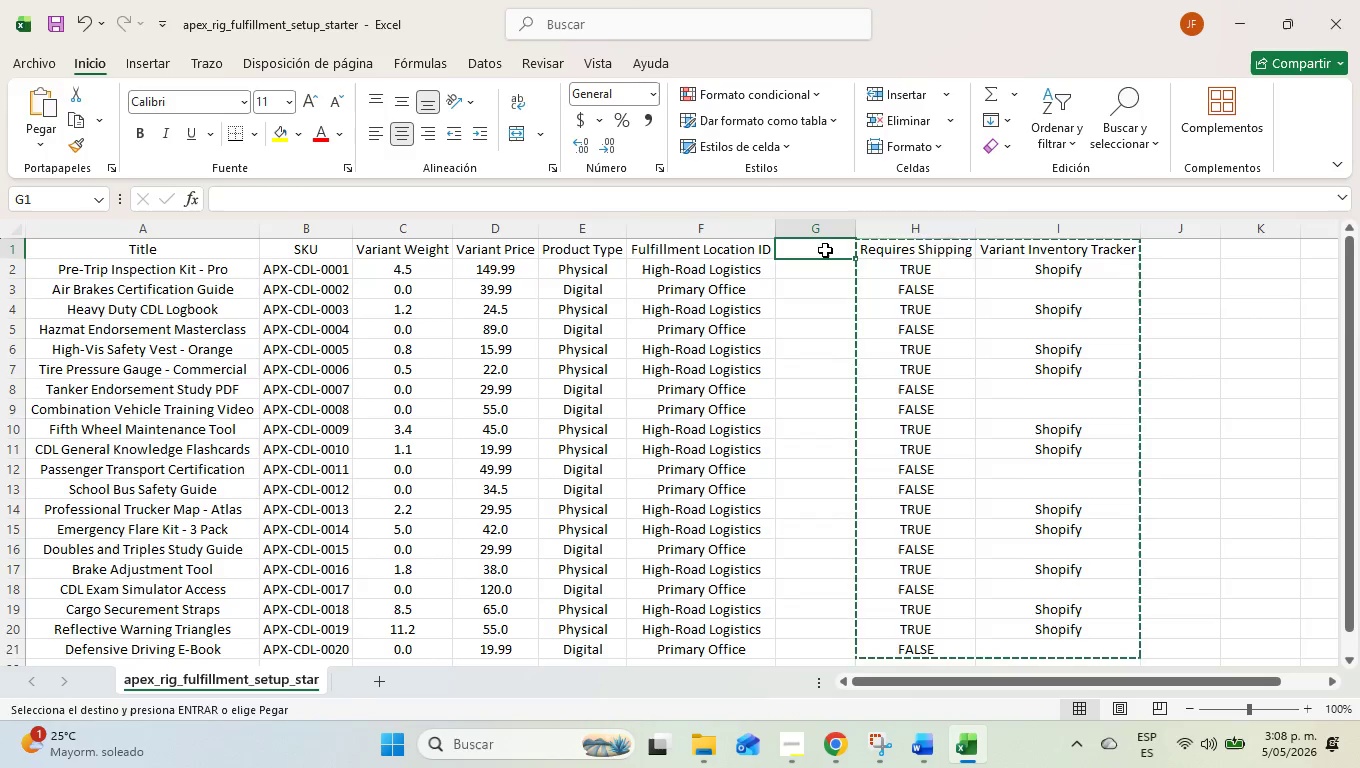 
key(Control+V)
 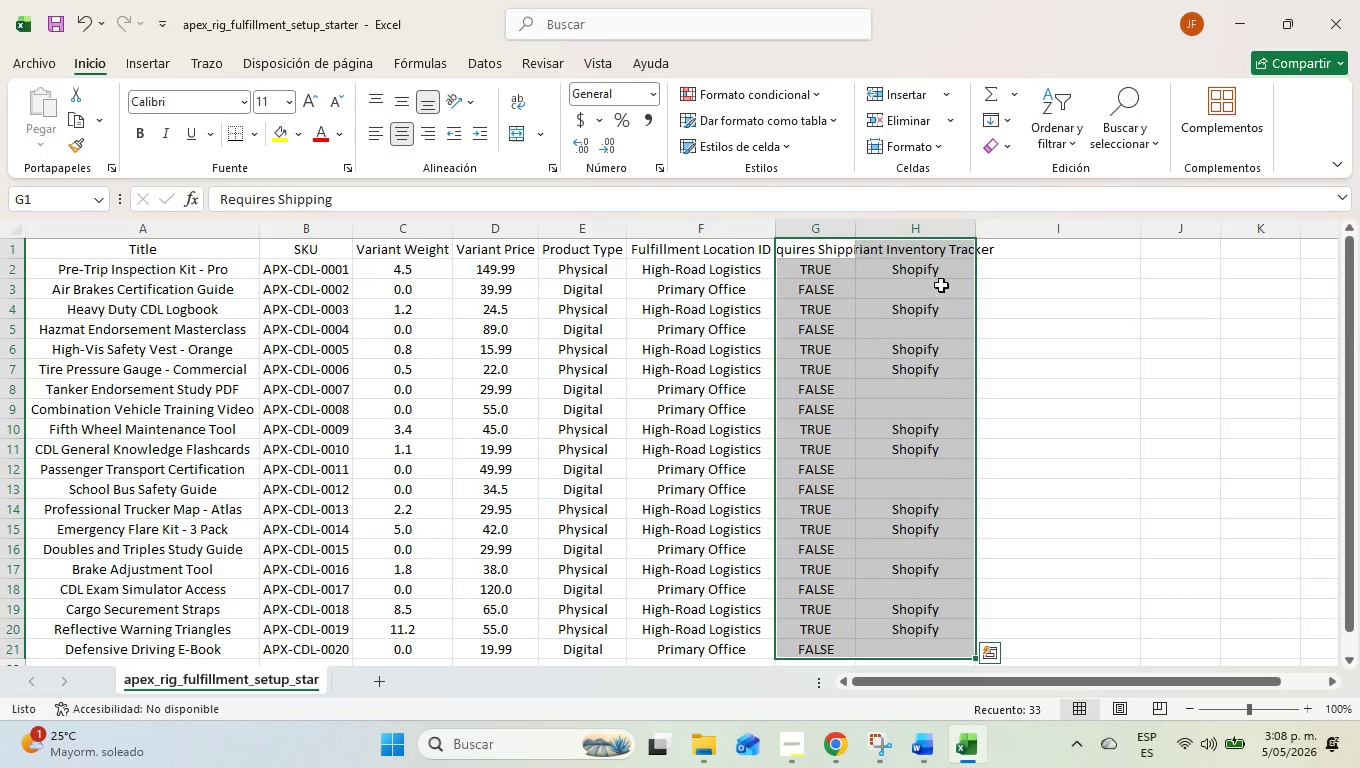 
left_click([1019, 335])
 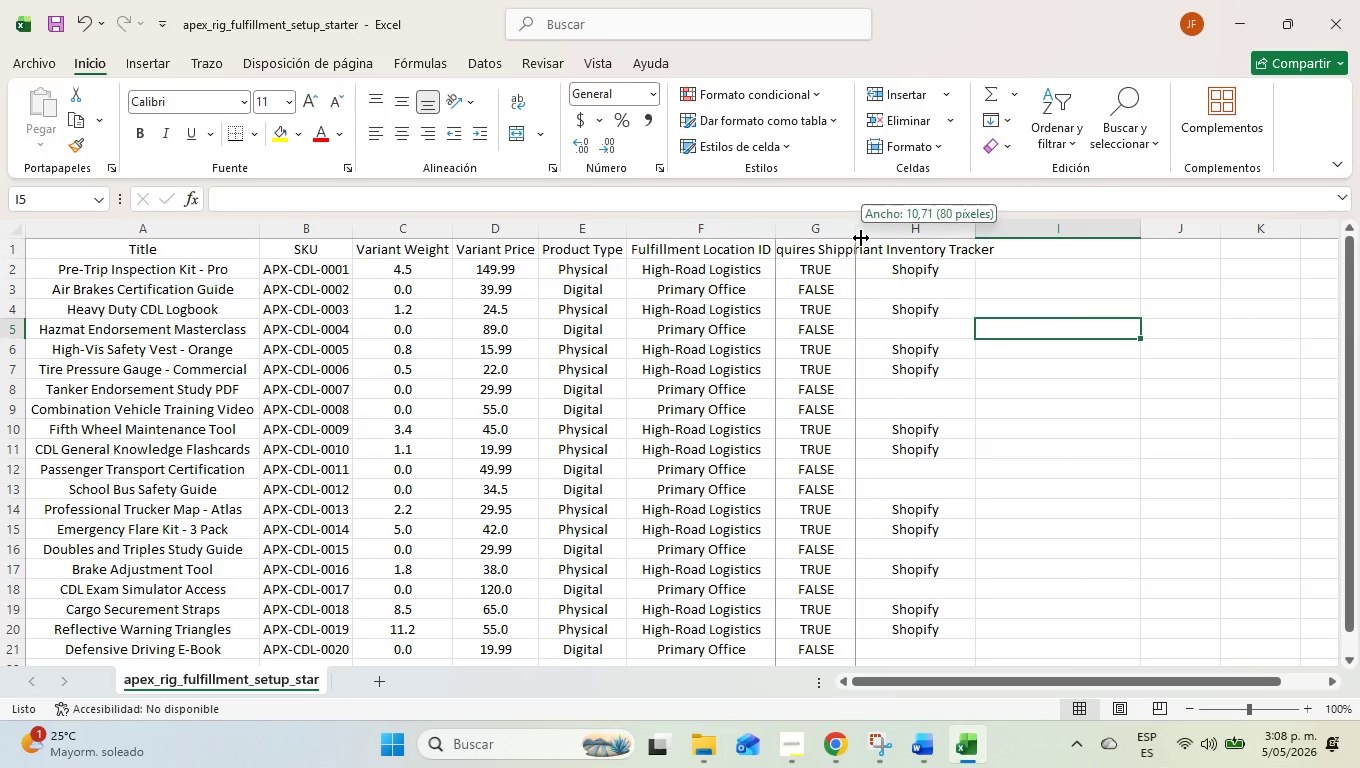 
double_click([861, 238])
 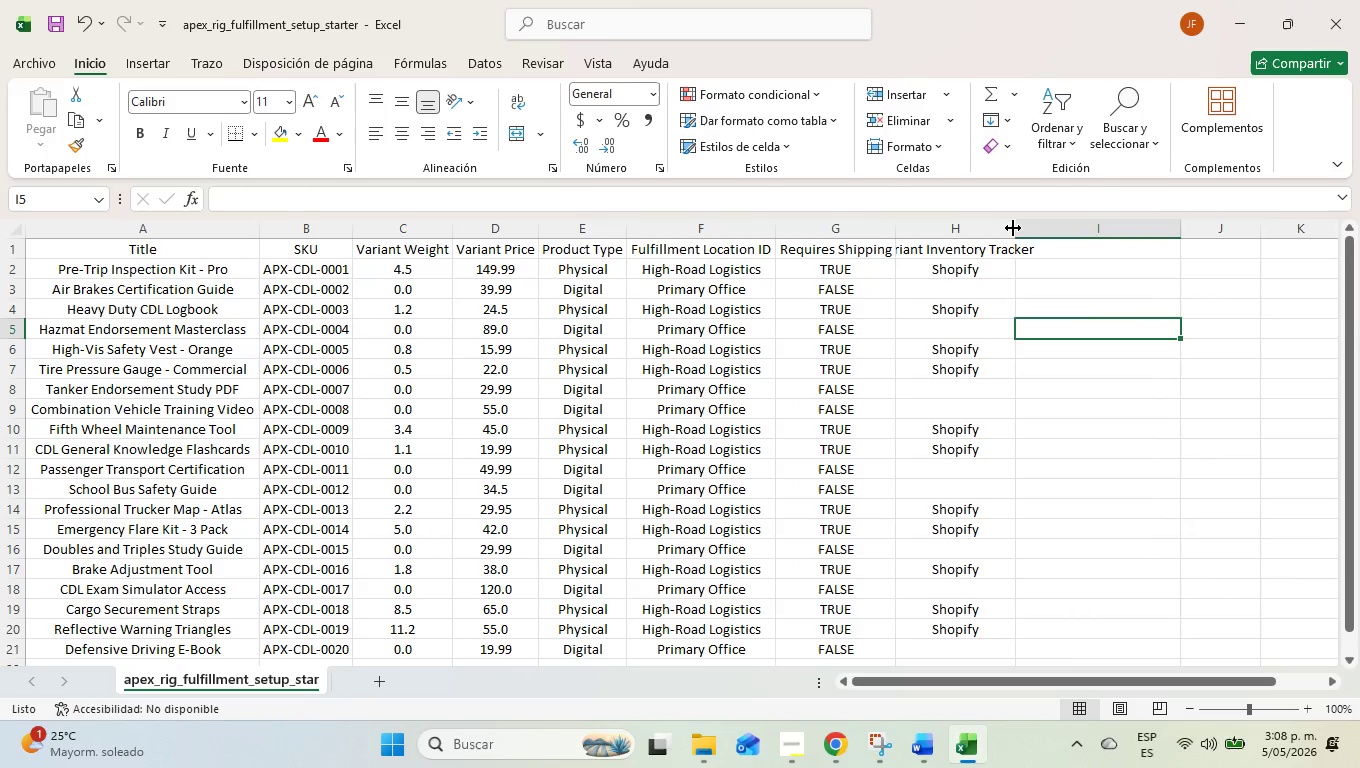 
double_click([1013, 228])
 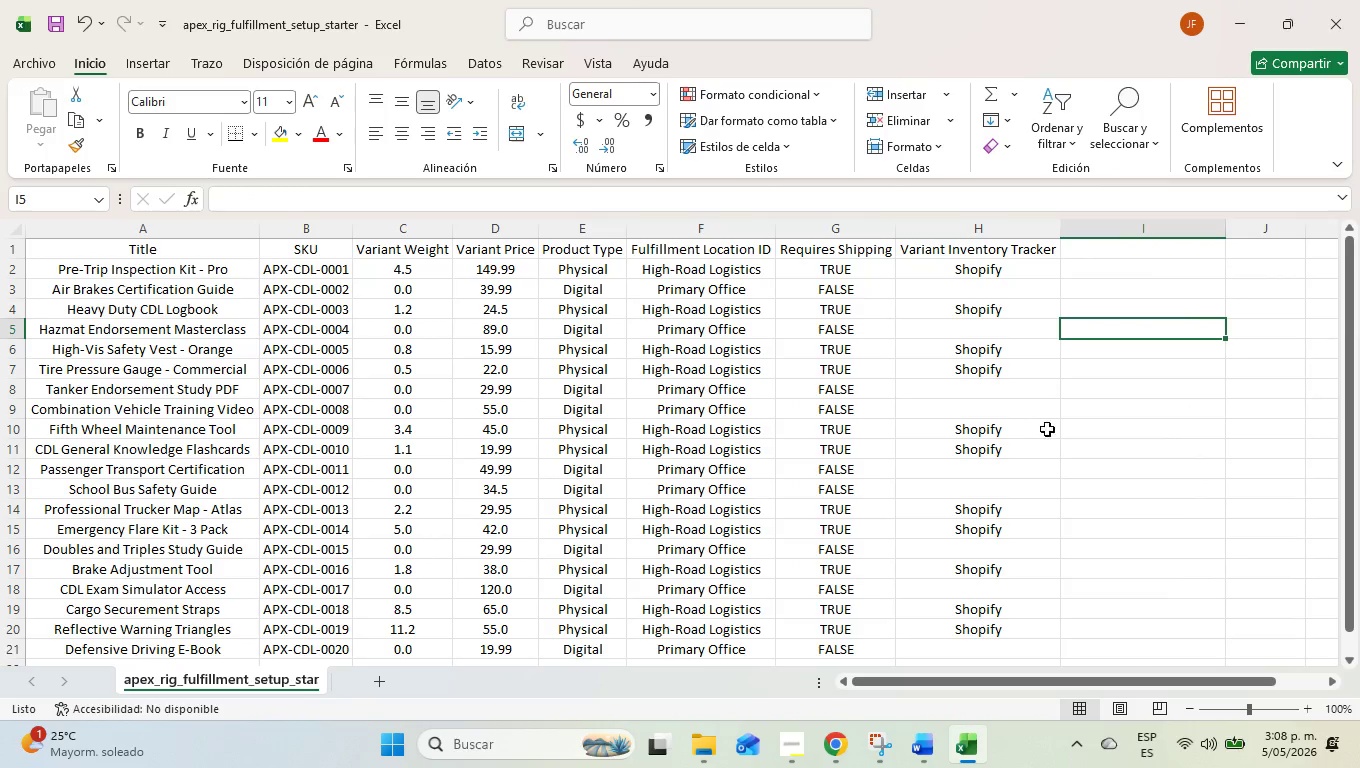 
left_click([1051, 437])
 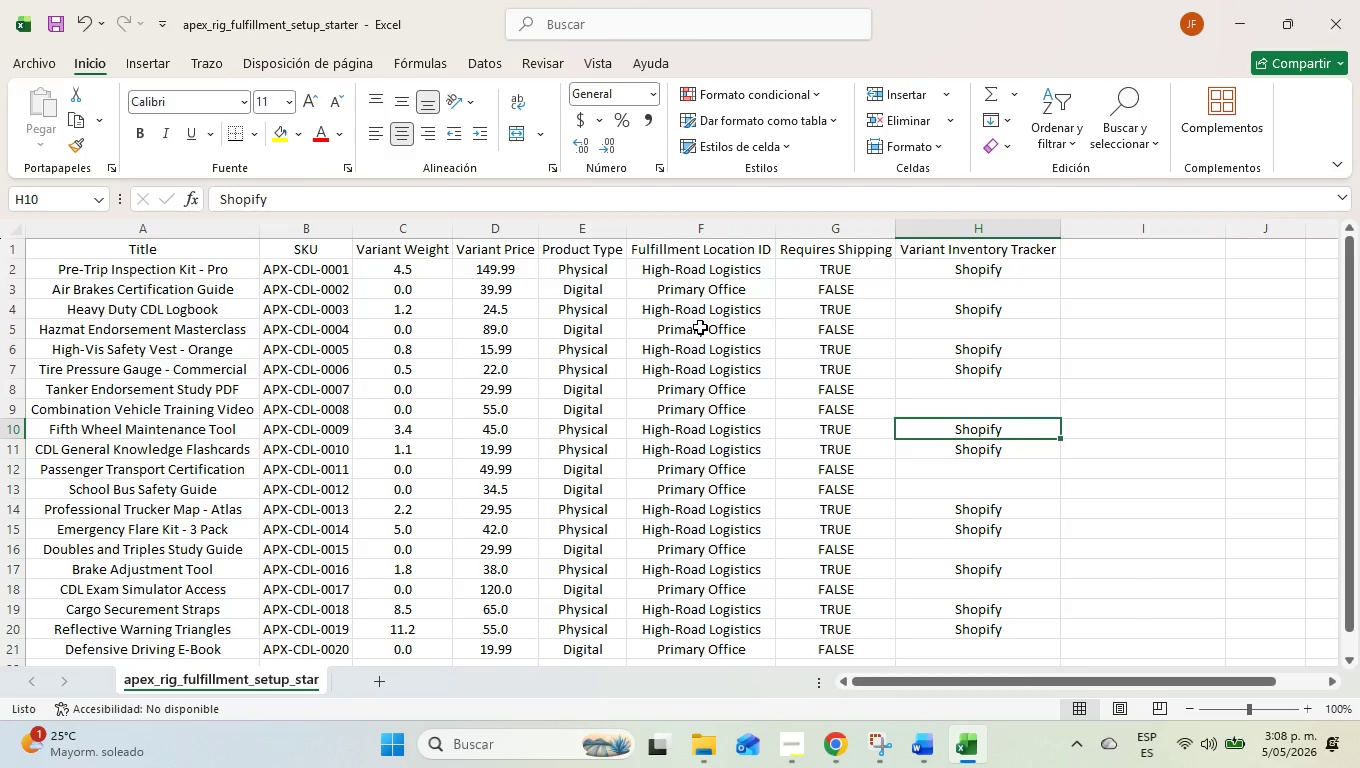 
wait(6.12)
 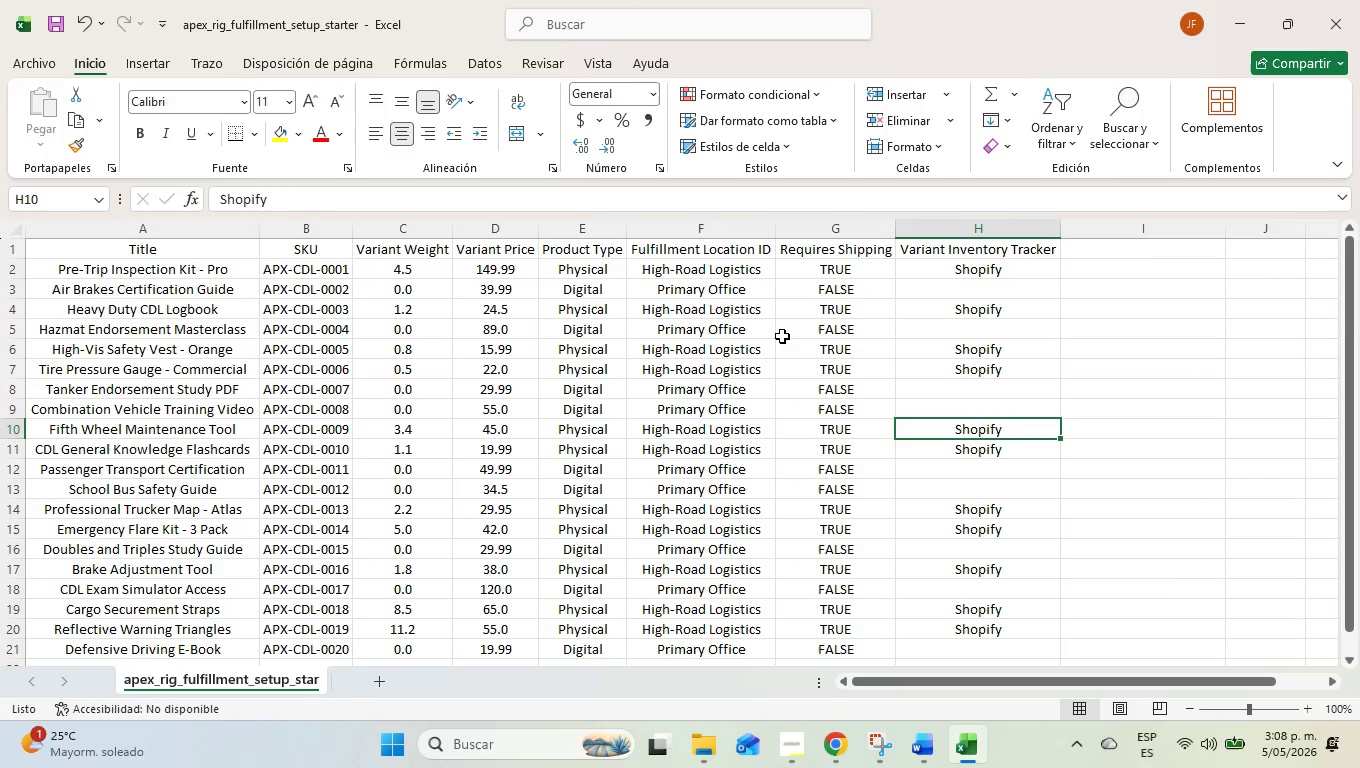 
left_click([56, 24])
 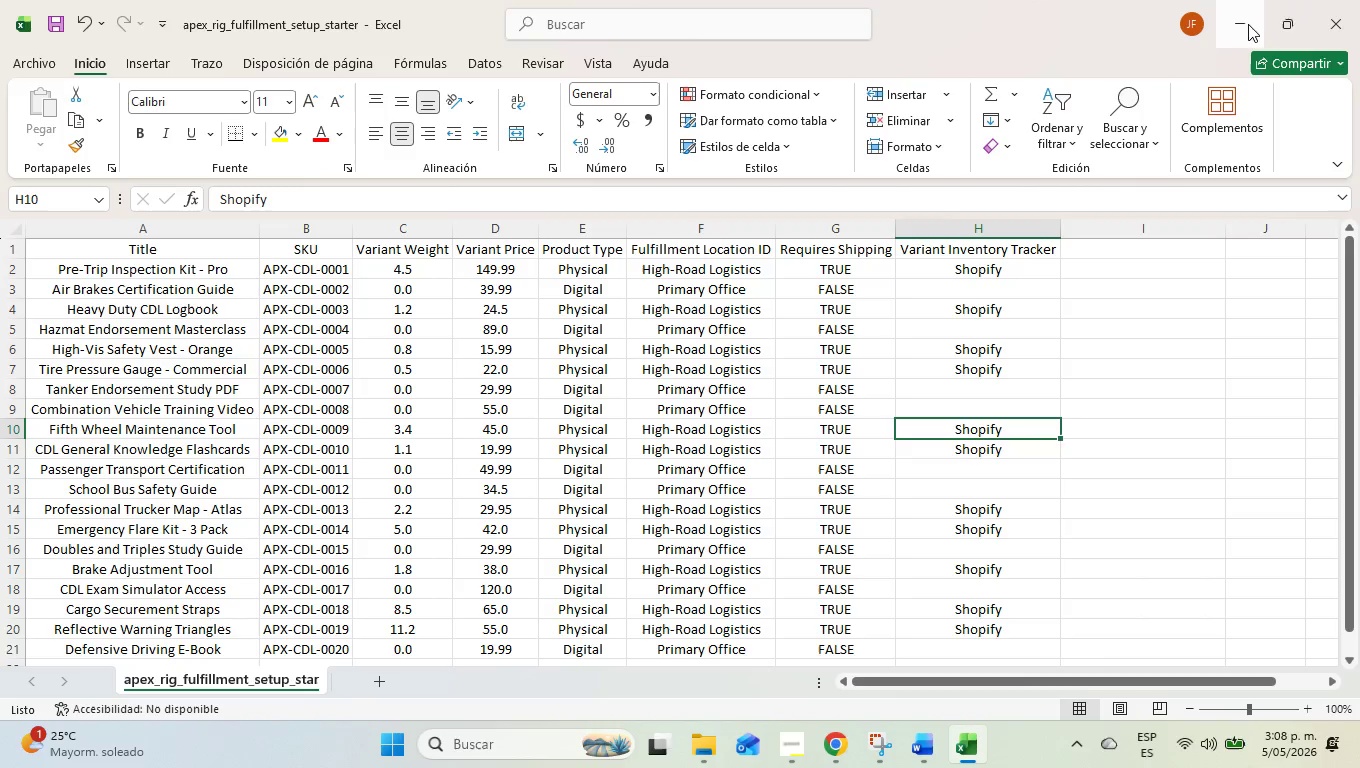 
left_click([1296, 24])
 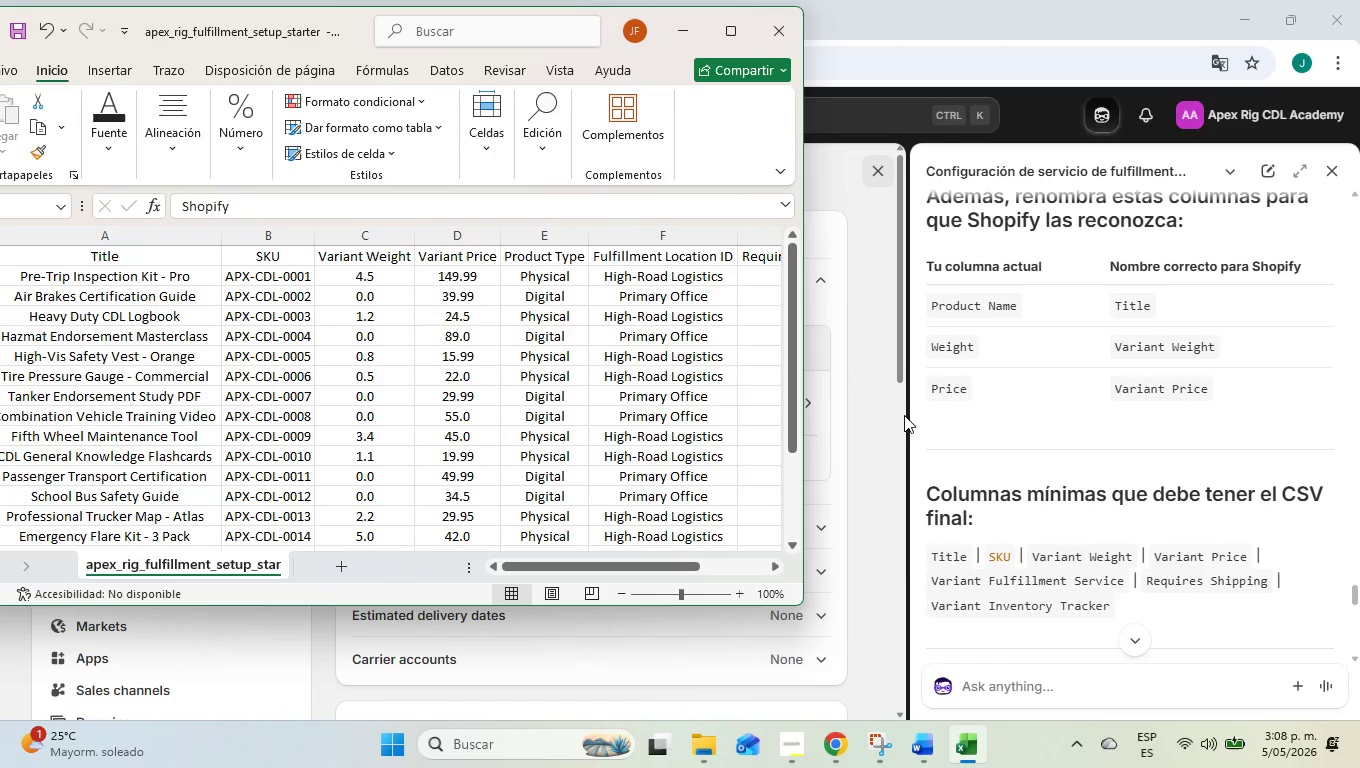 
wait(6.42)
 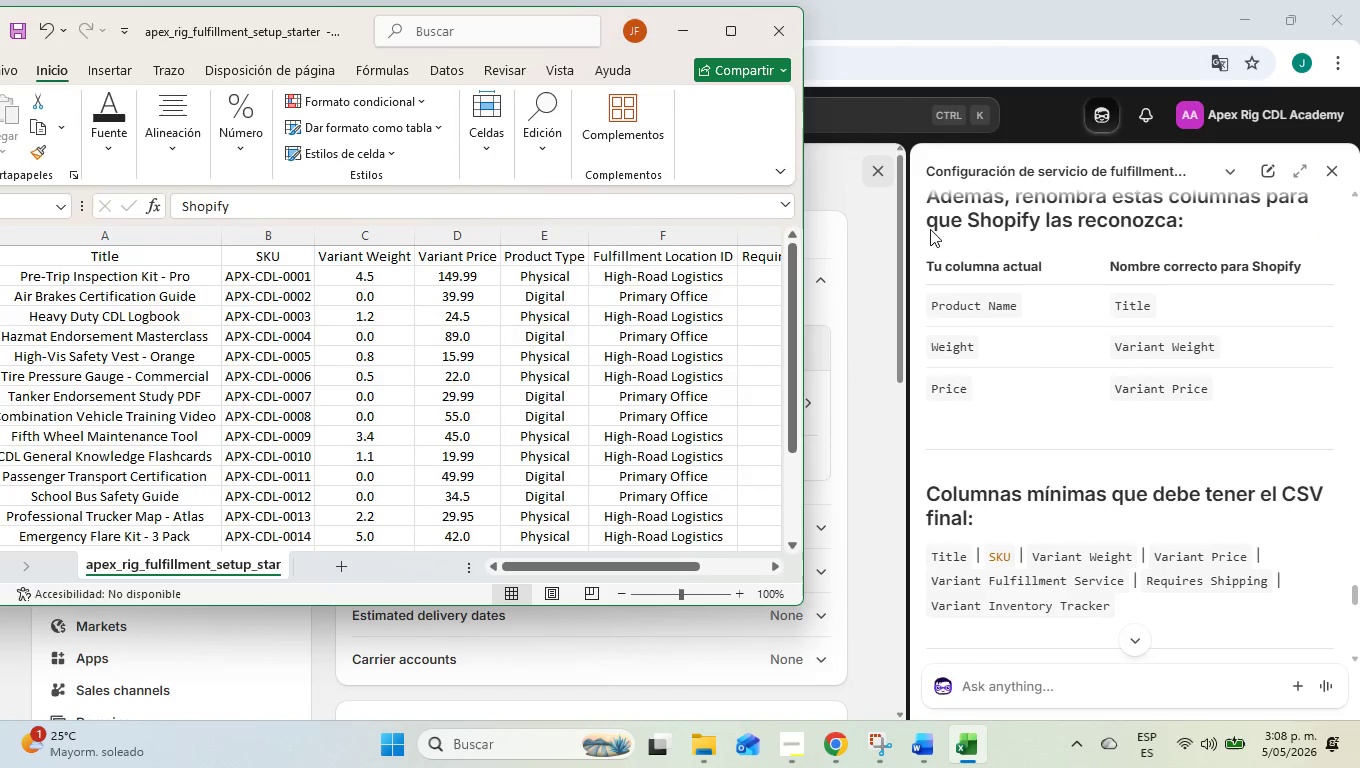 
scroll: coordinate [1135, 447], scroll_direction: down, amount: 2.0
 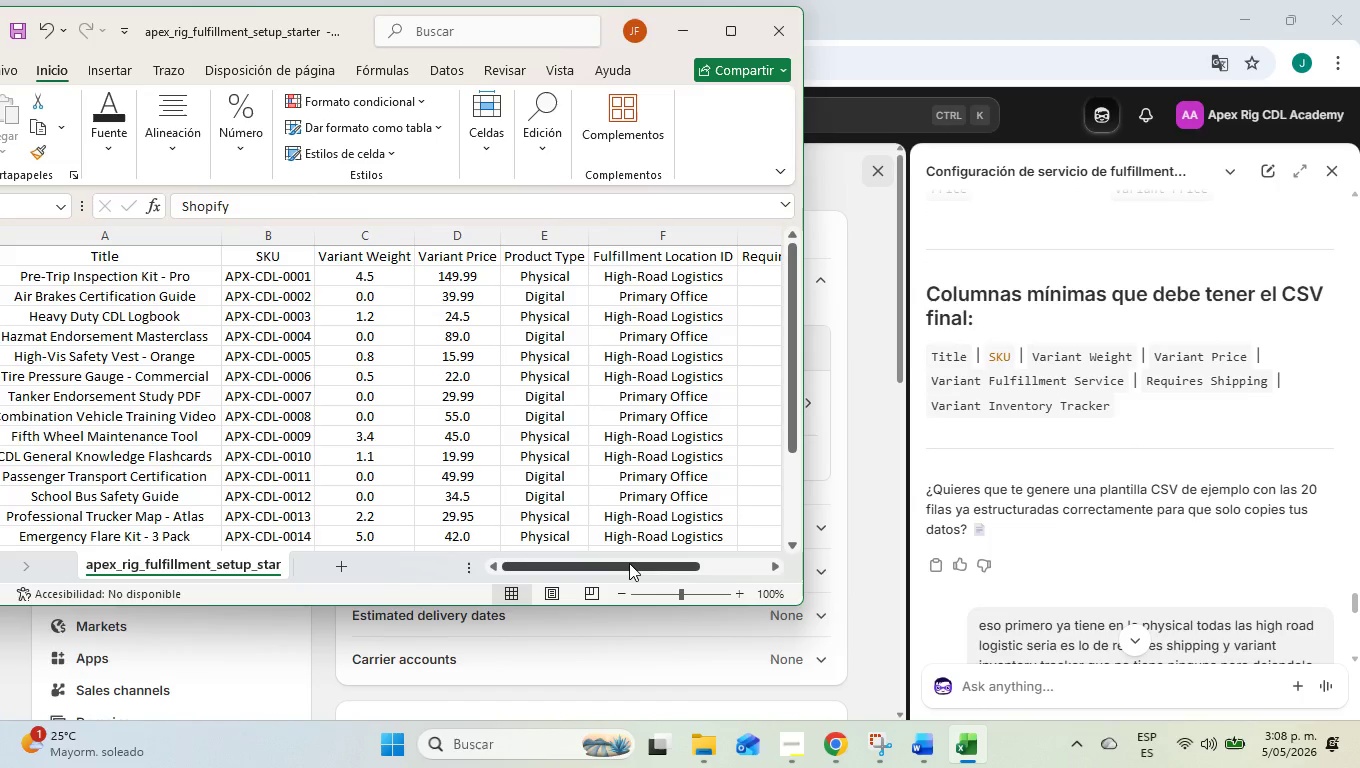 
wait(6.07)
 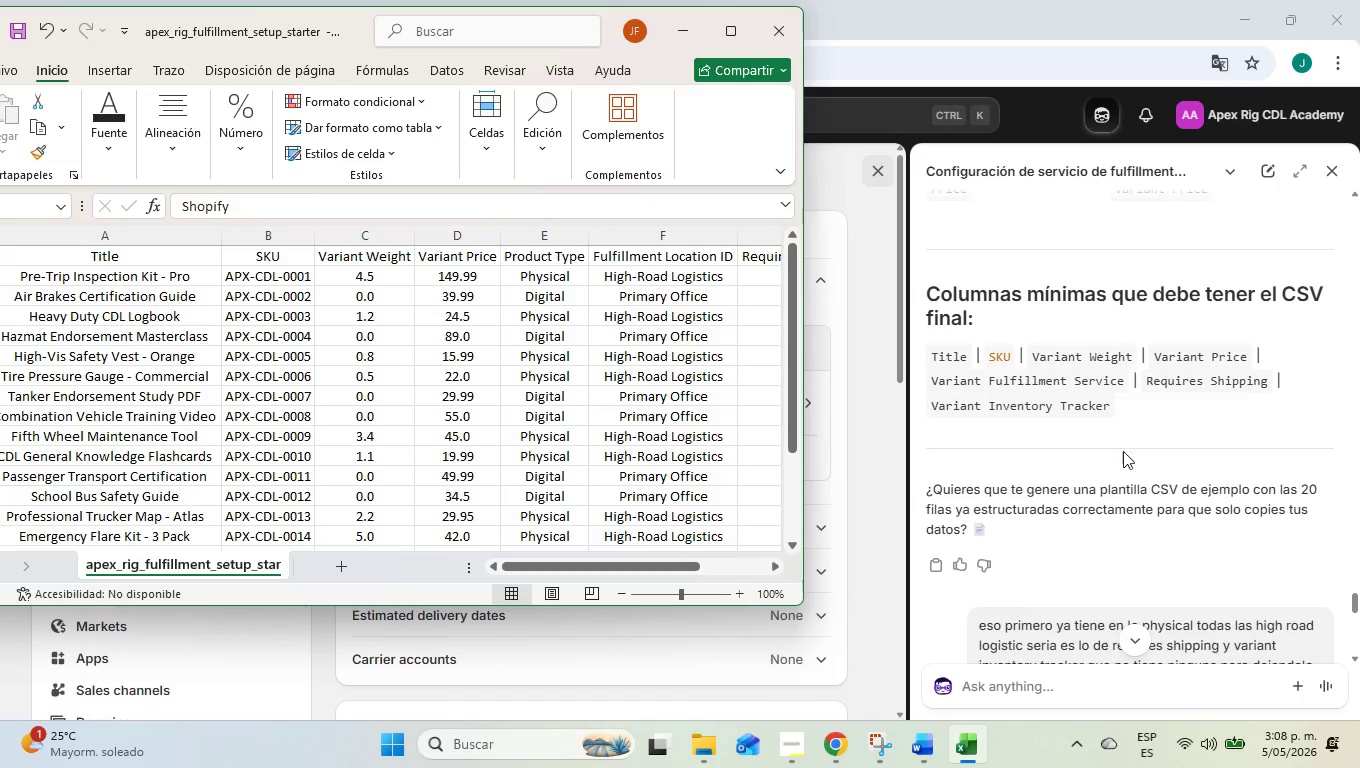 
left_click_drag(start_coordinate=[628, 563], to_coordinate=[676, 566])
 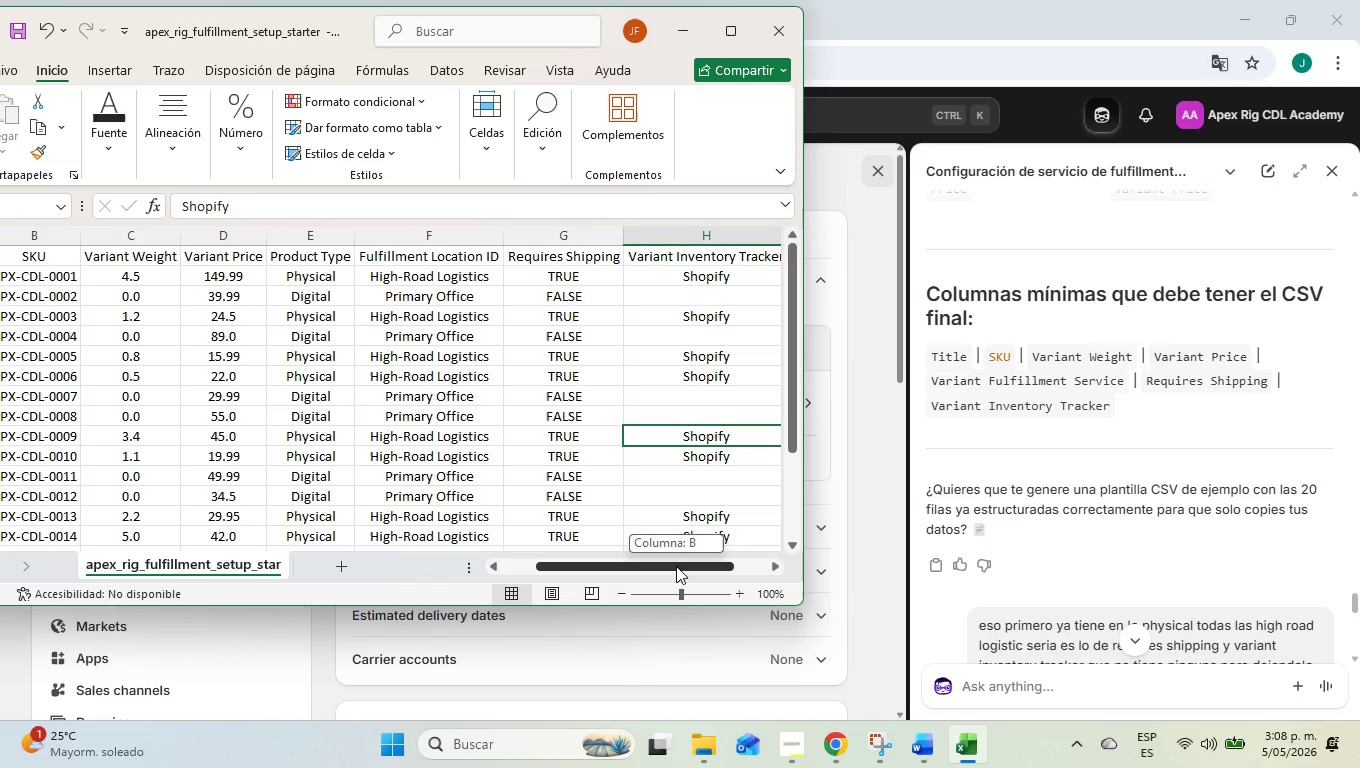 
left_click_drag(start_coordinate=[676, 566], to_coordinate=[691, 562])
 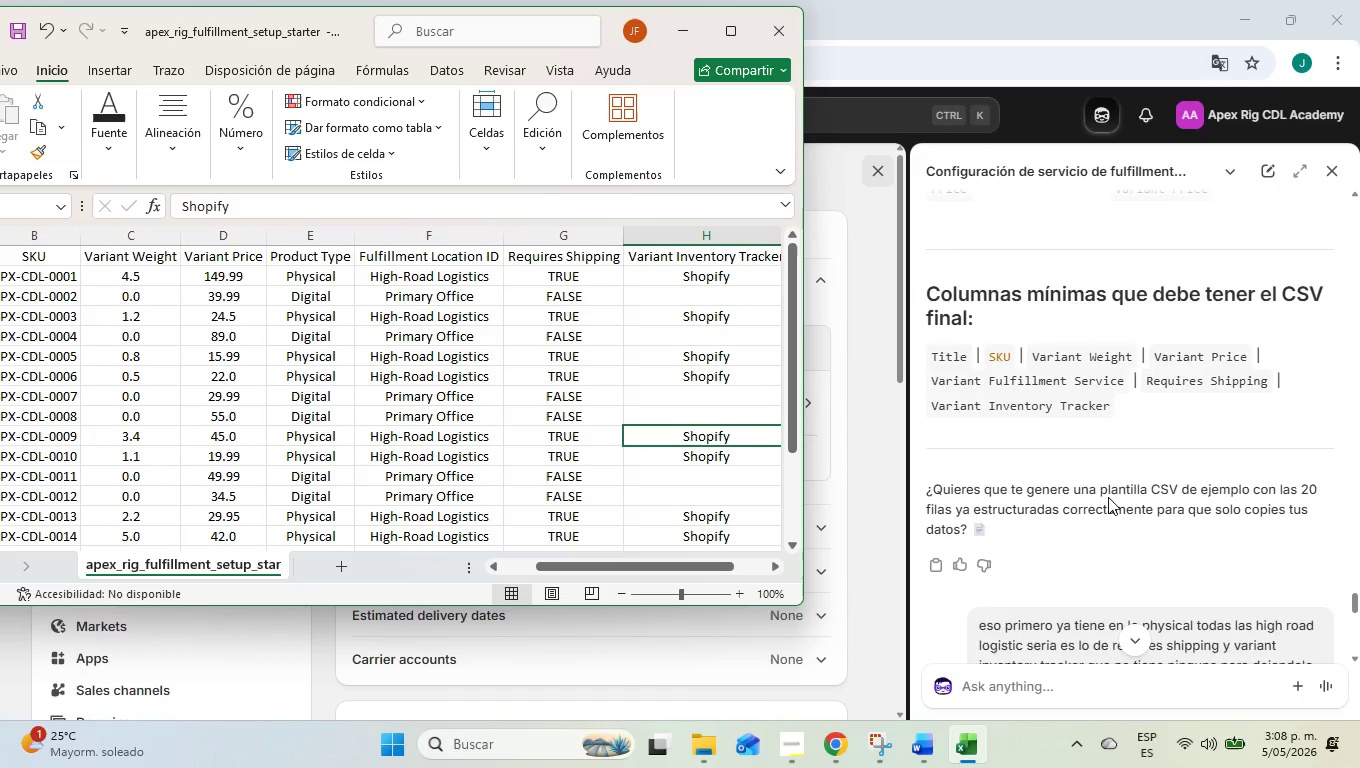 
scroll: coordinate [1108, 497], scroll_direction: up, amount: 2.0
 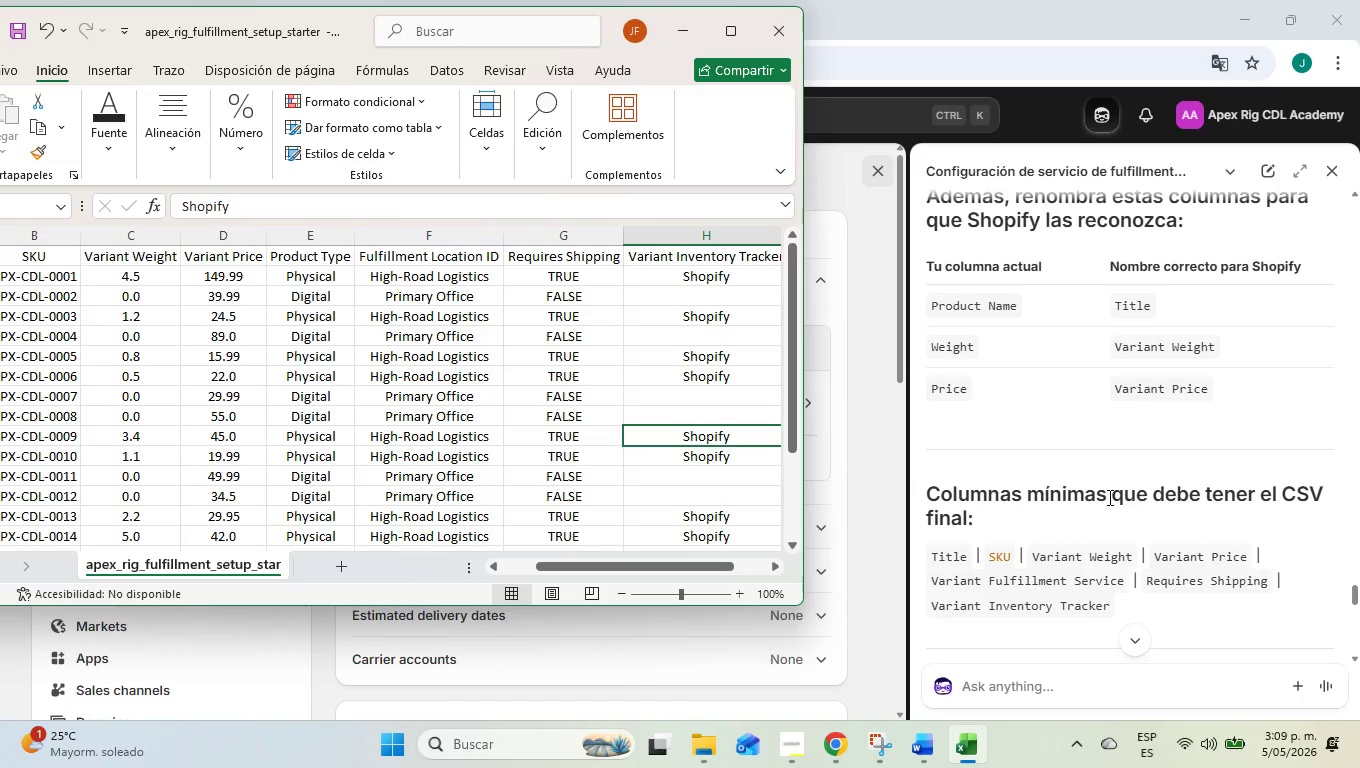 
scroll: coordinate [1108, 497], scroll_direction: down, amount: 2.0
 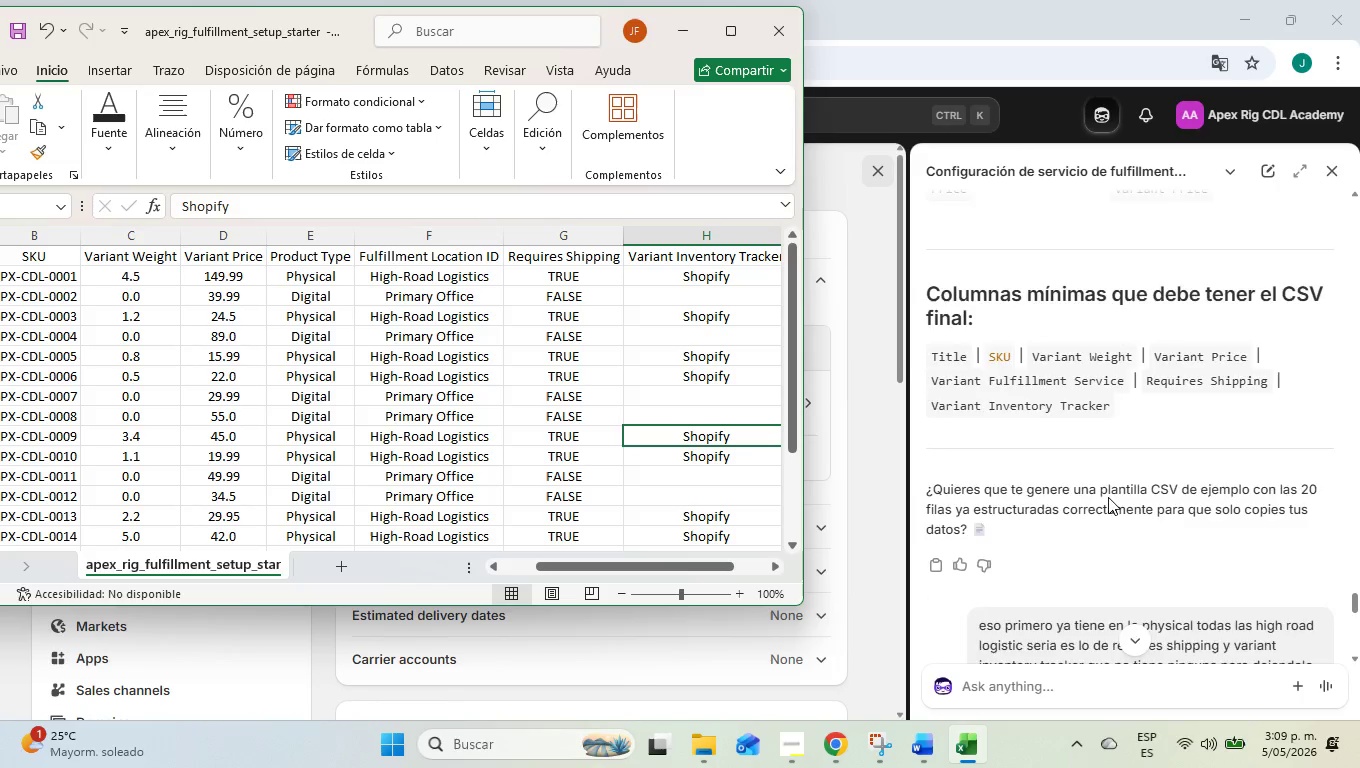 
scroll: coordinate [1108, 497], scroll_direction: up, amount: 2.0
 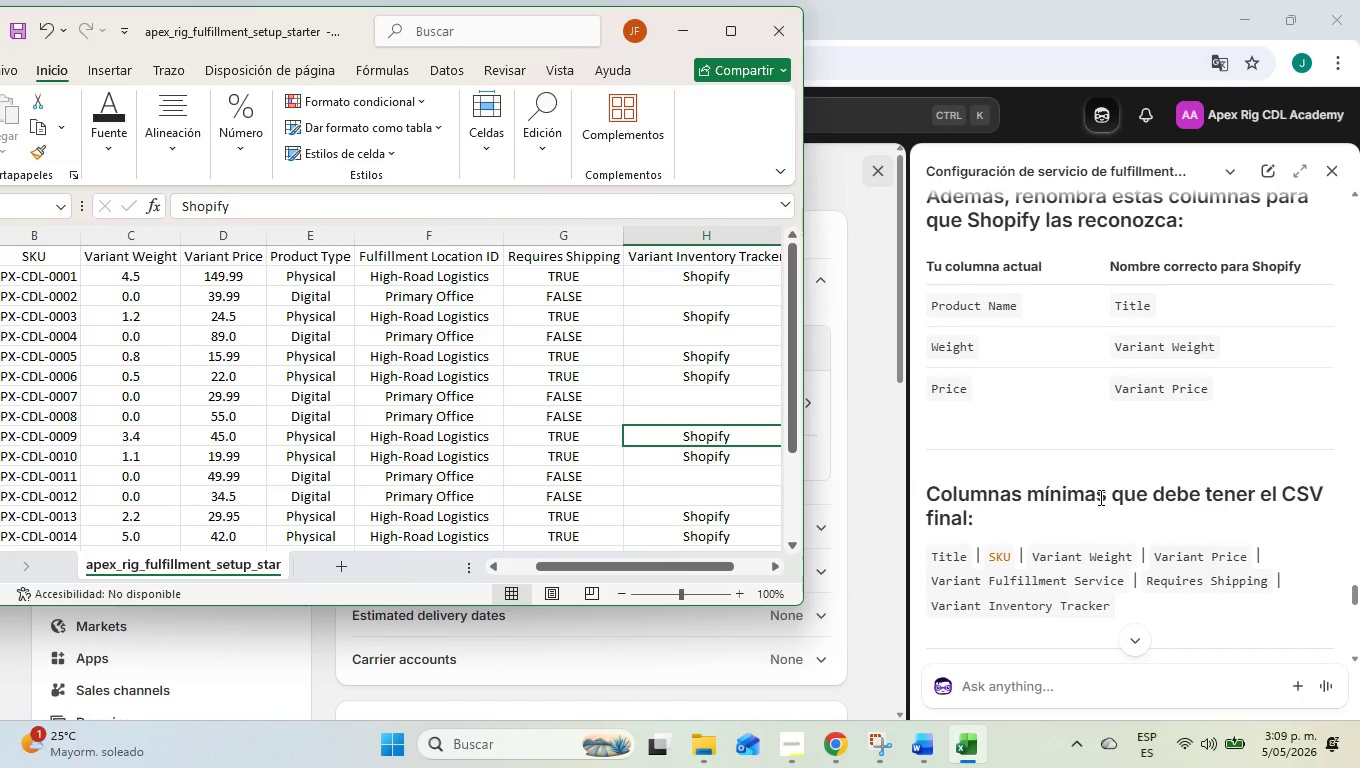 
wait(11.34)
 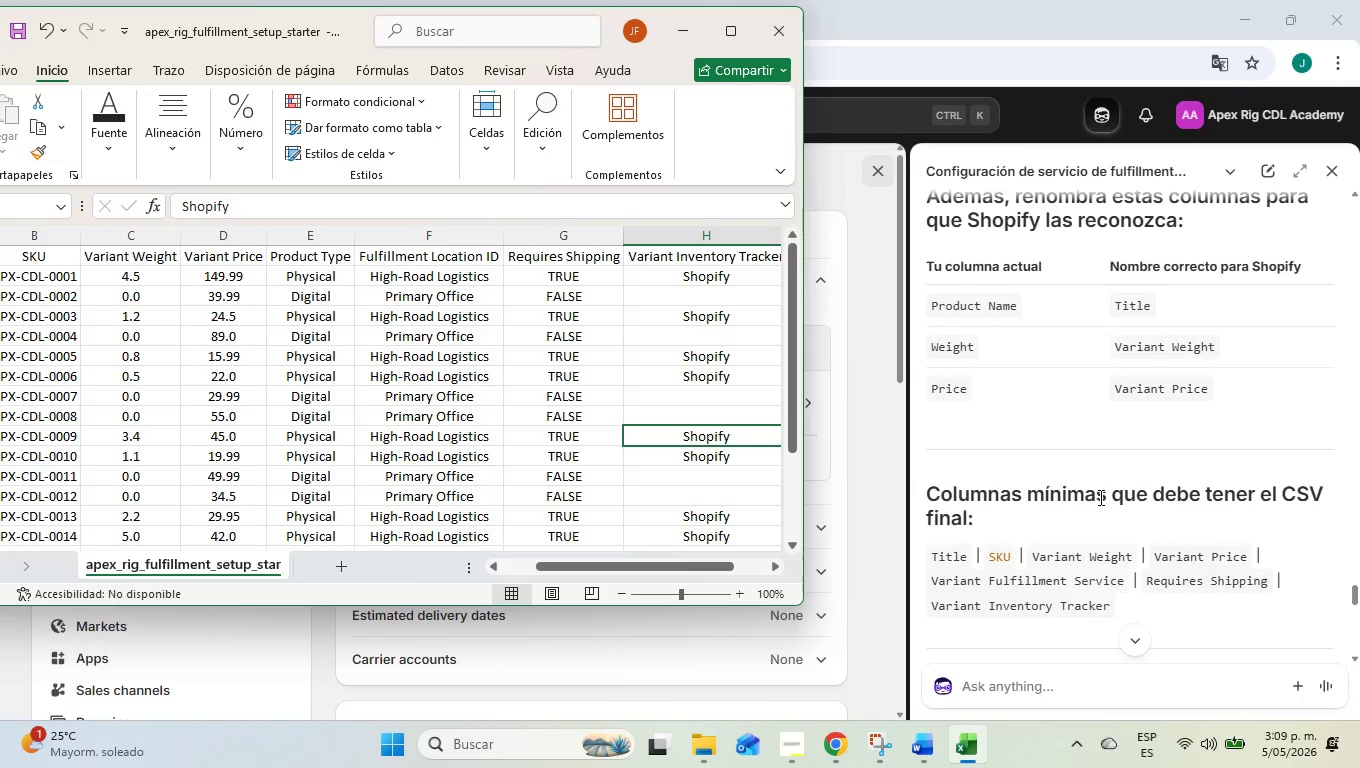 
left_click_drag(start_coordinate=[1129, 578], to_coordinate=[926, 576])
 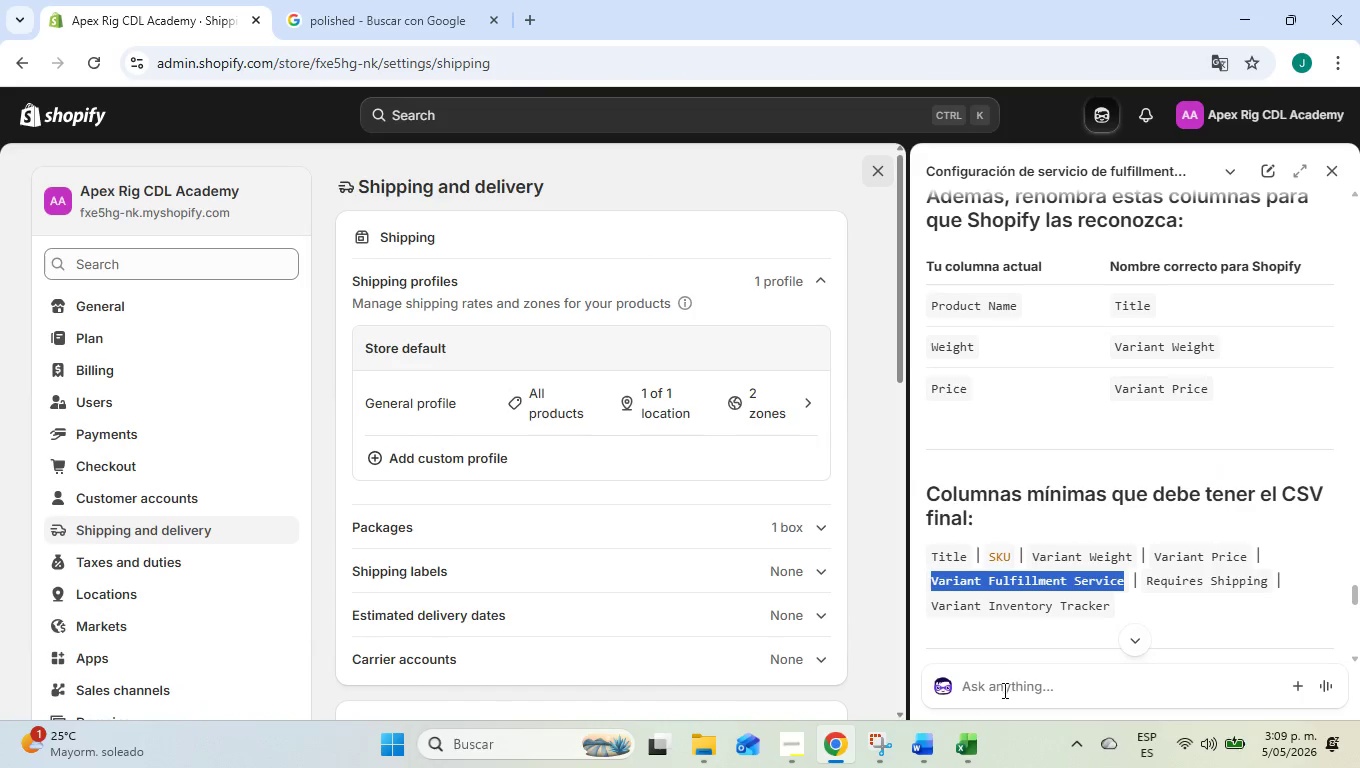 
key(Control+C)
 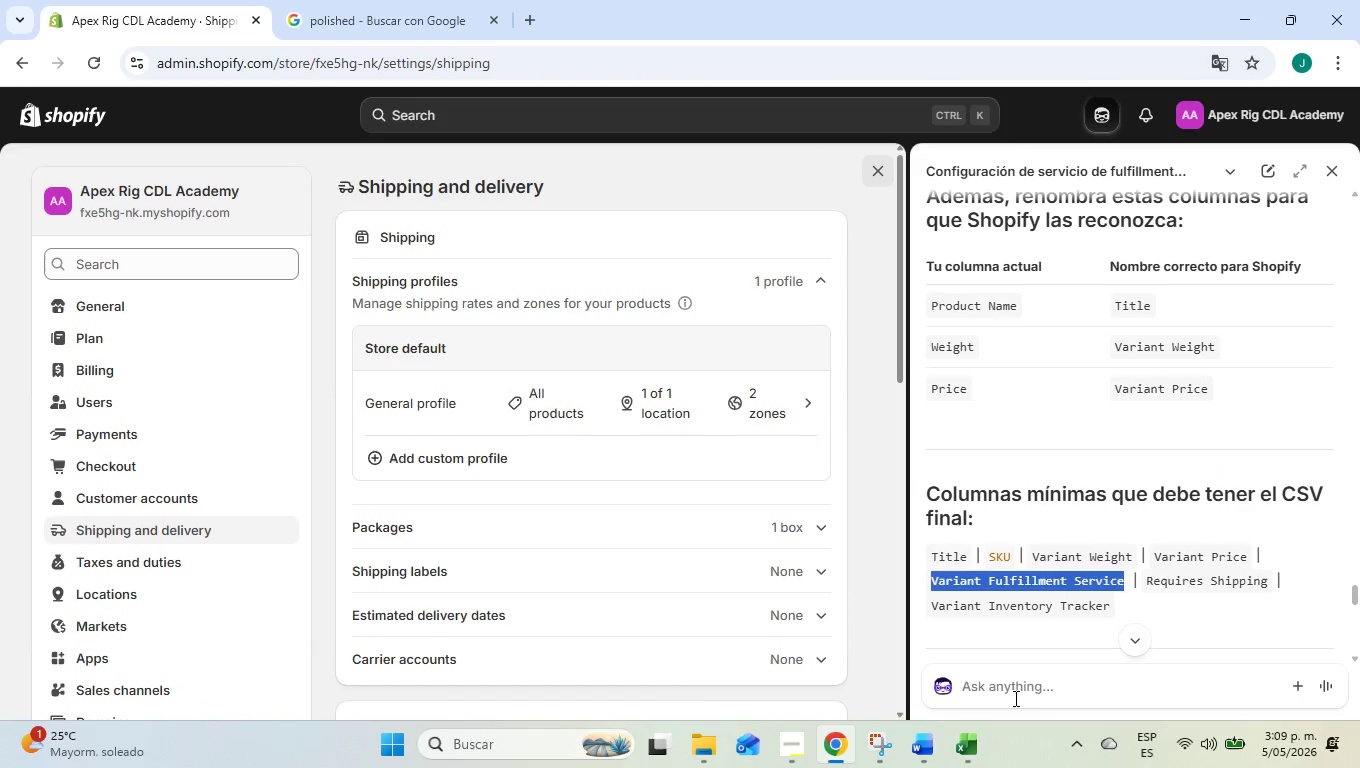 
left_click([1014, 685])
 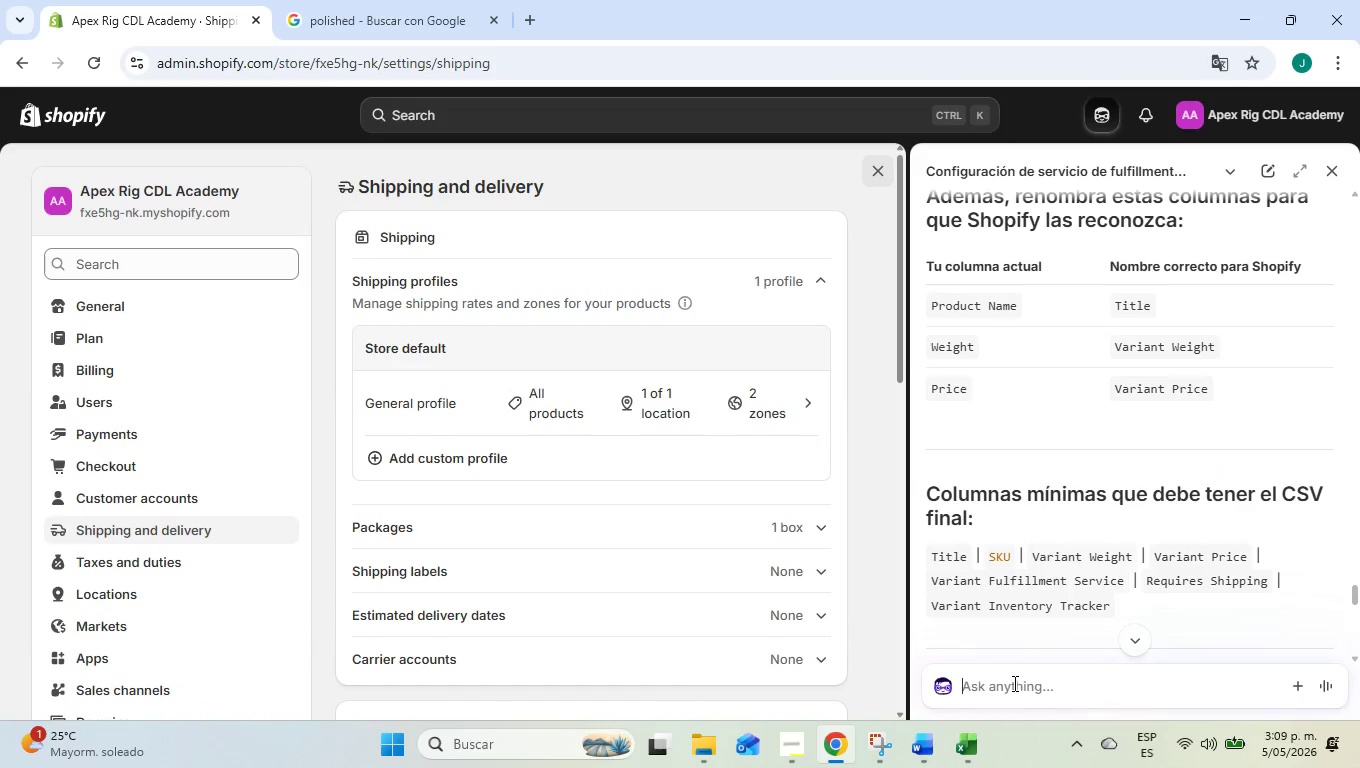 
key(Control+ControlLeft)
 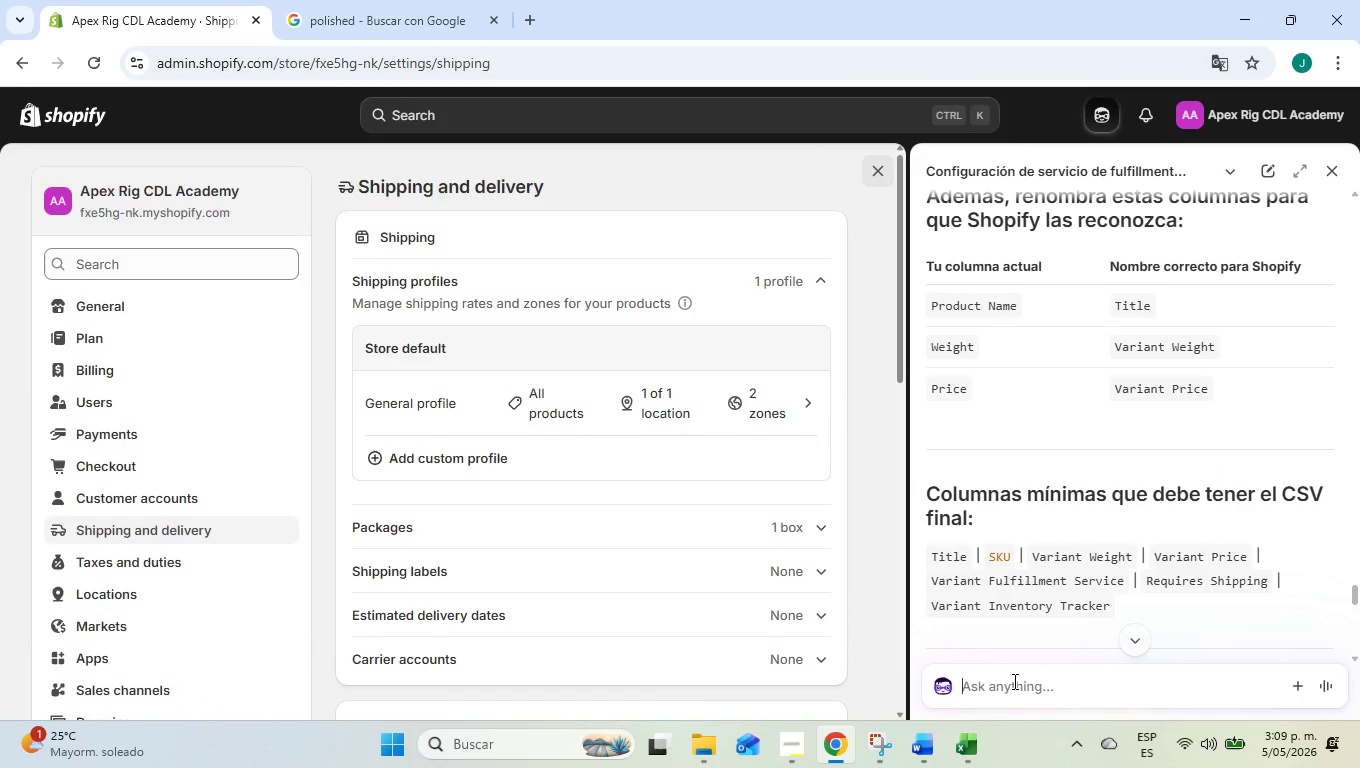 
key(Control+V)
 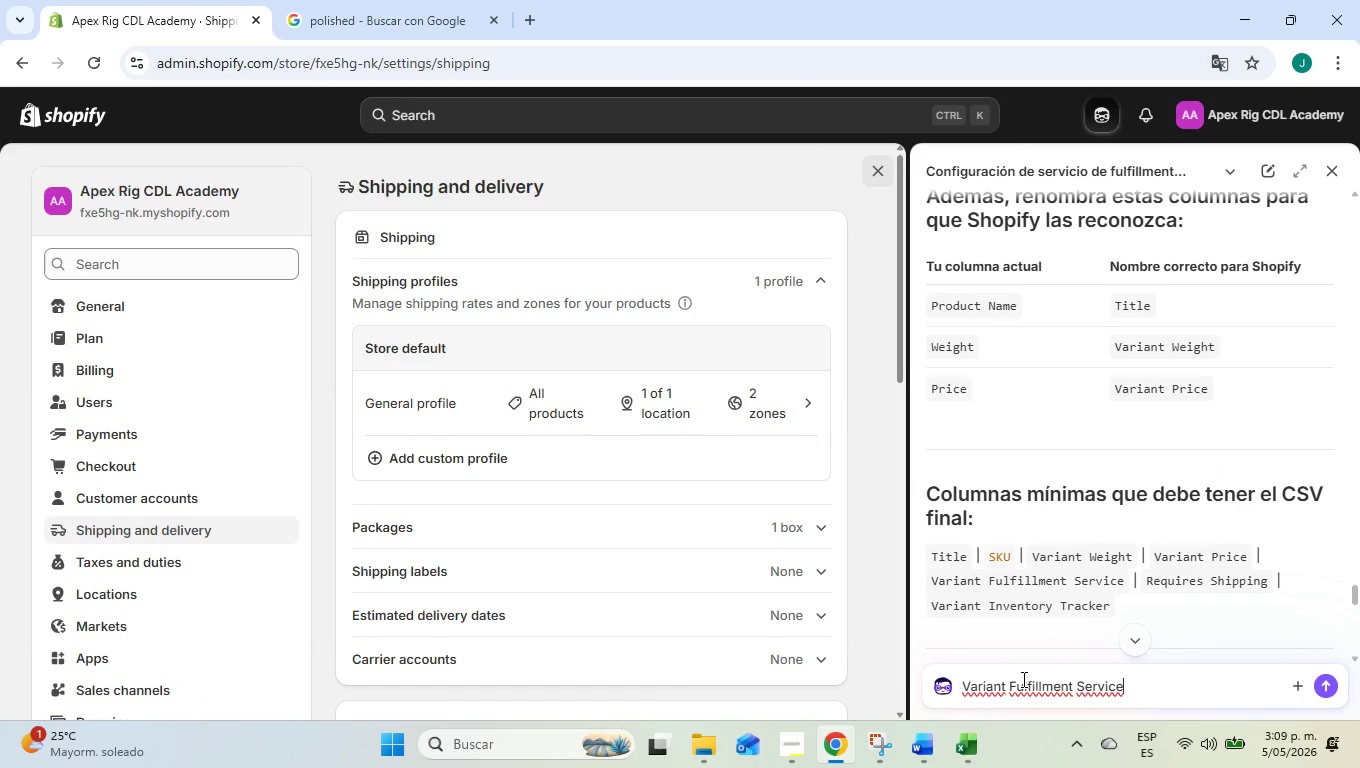 
type( esta tambien es necesario incluirla en el csv{)
 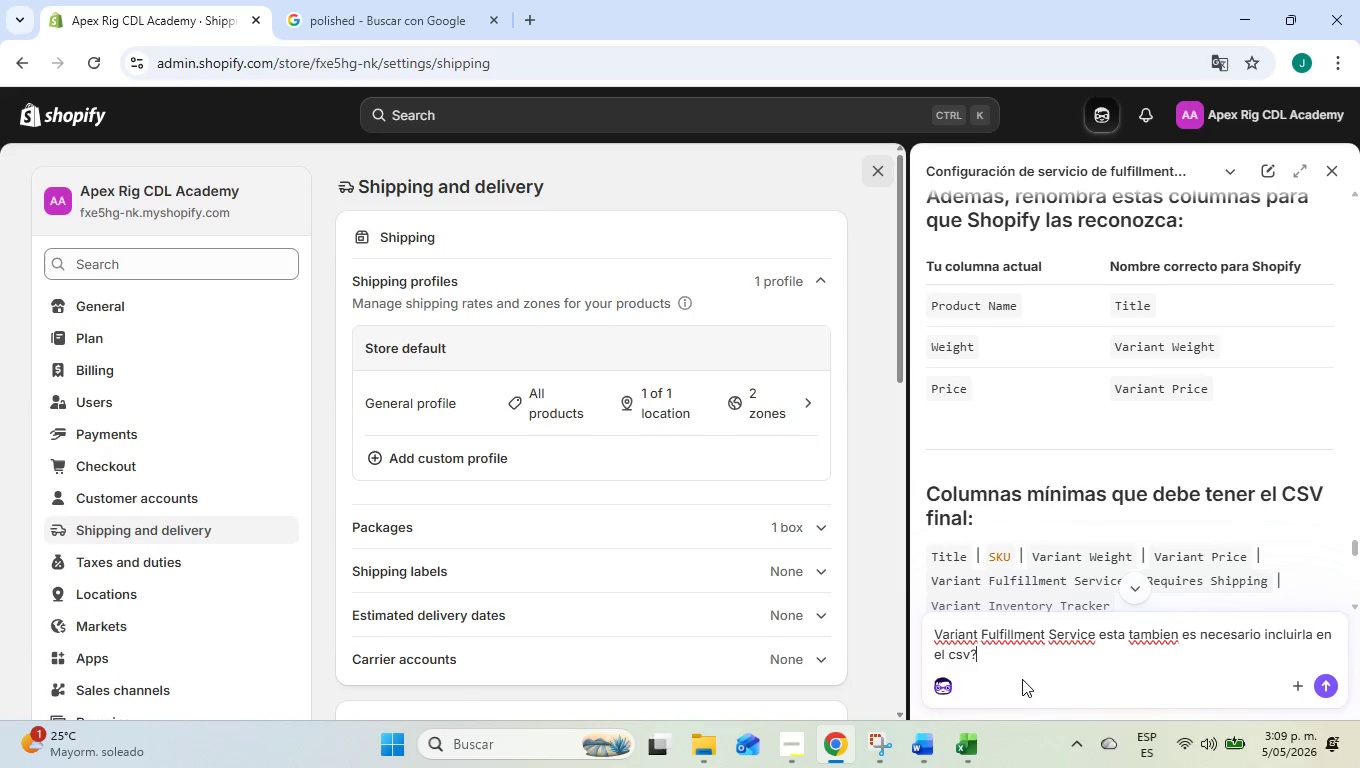 
key(Enter)
 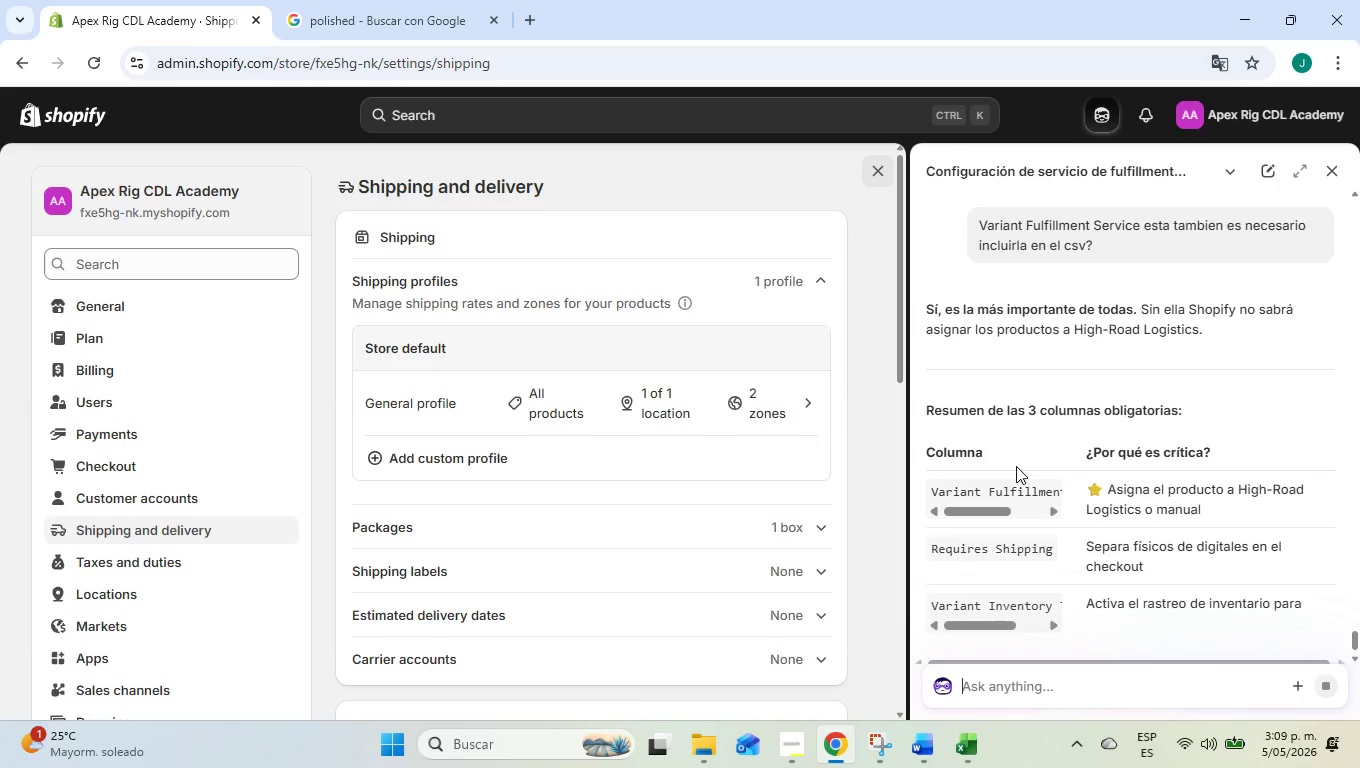 
wait(6.94)
 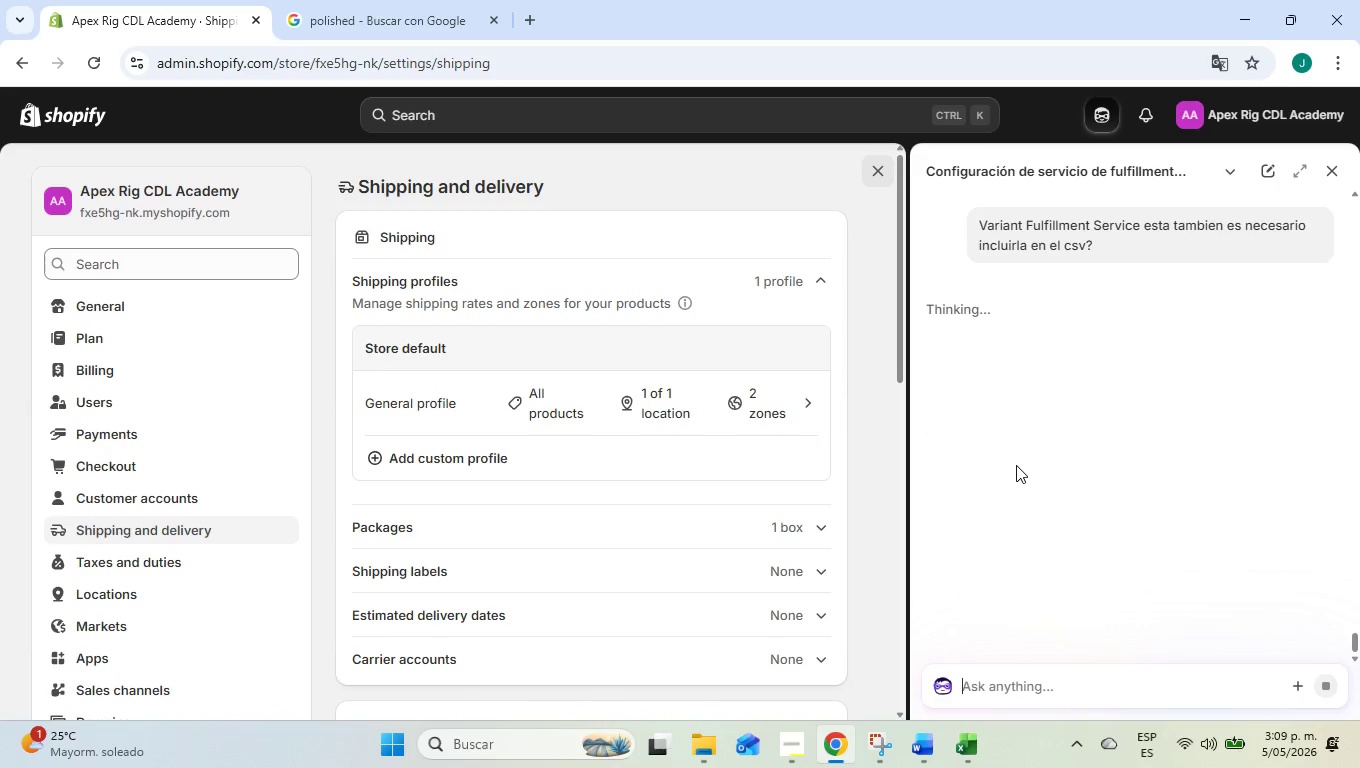 
scroll: coordinate [1016, 467], scroll_direction: down, amount: 2.0
 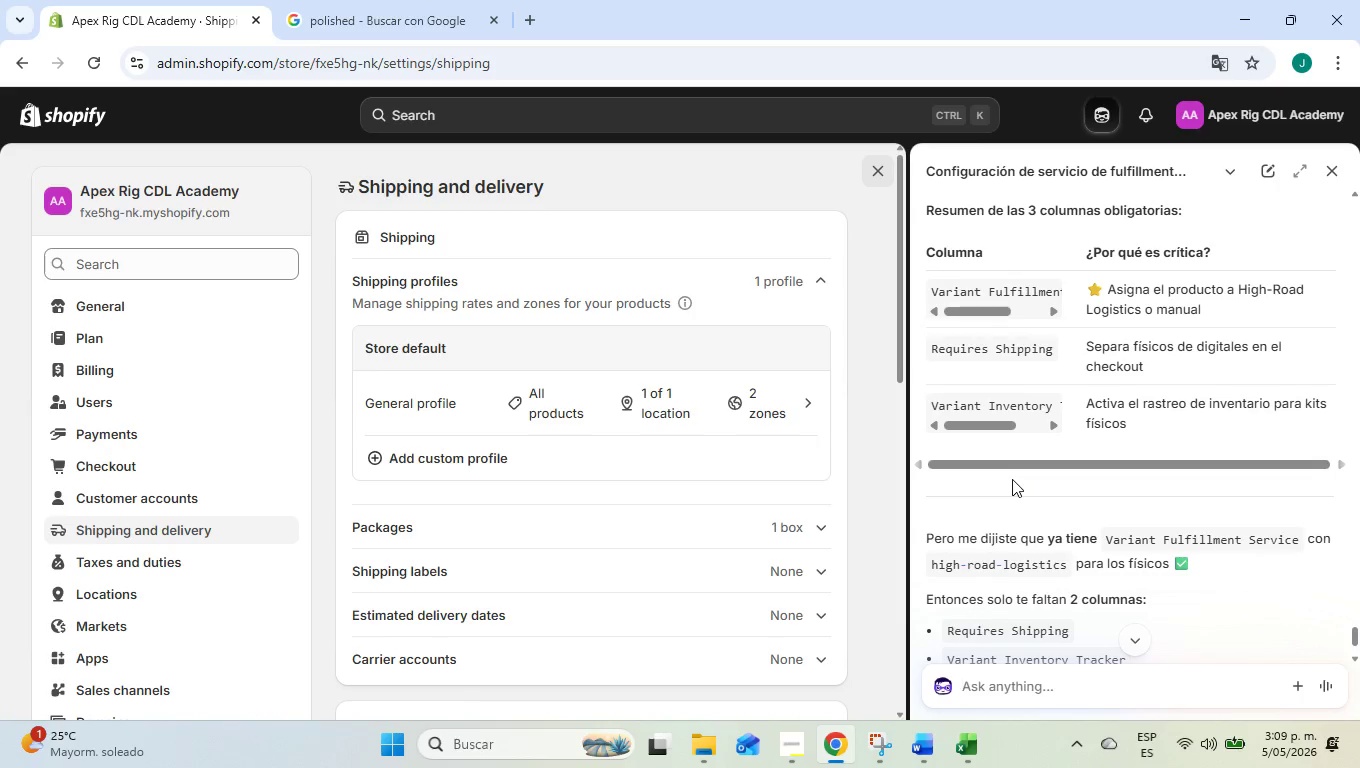 
scroll: coordinate [1012, 479], scroll_direction: up, amount: 4.0
 